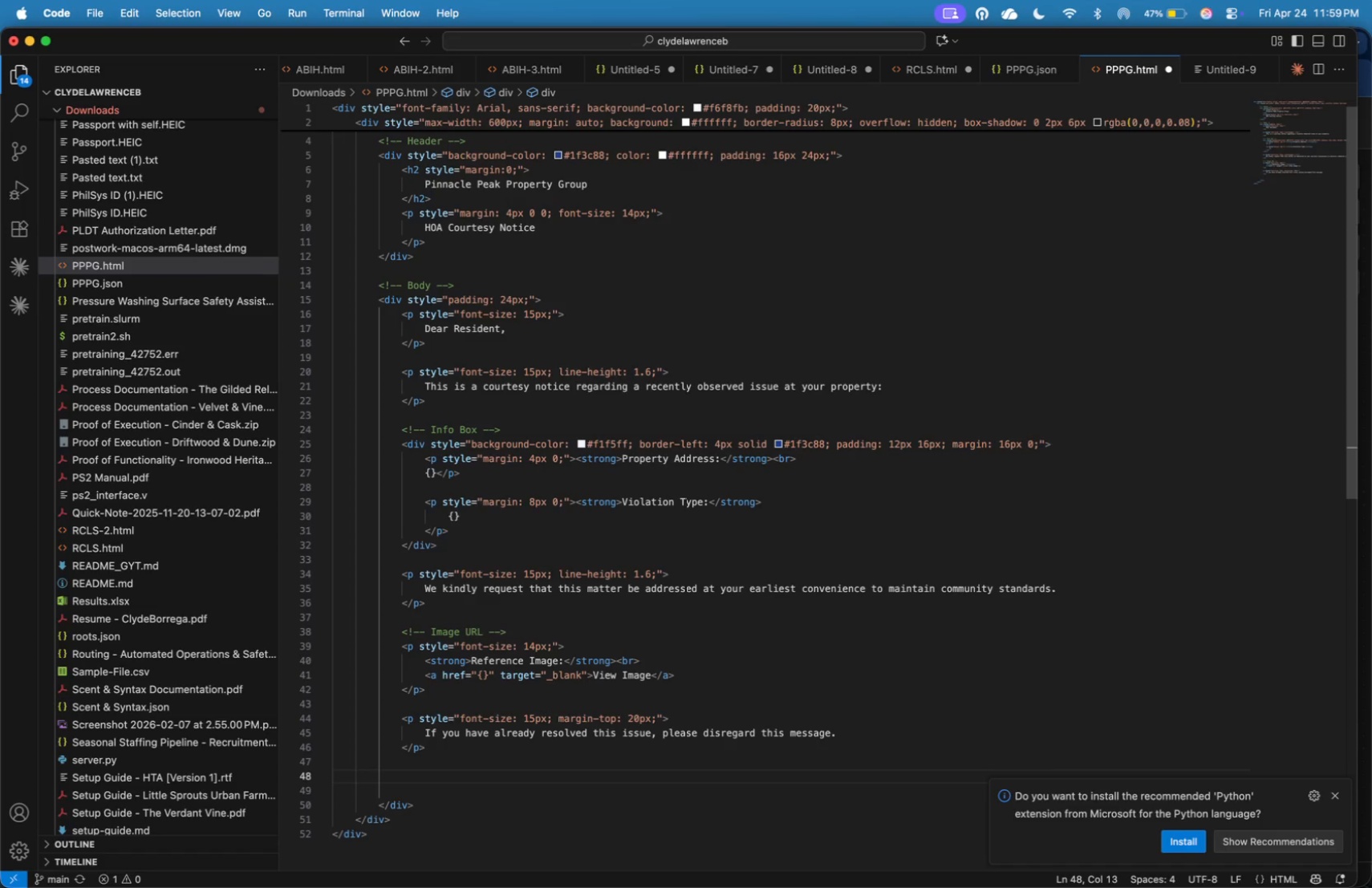 
key(Shift+Comma)
 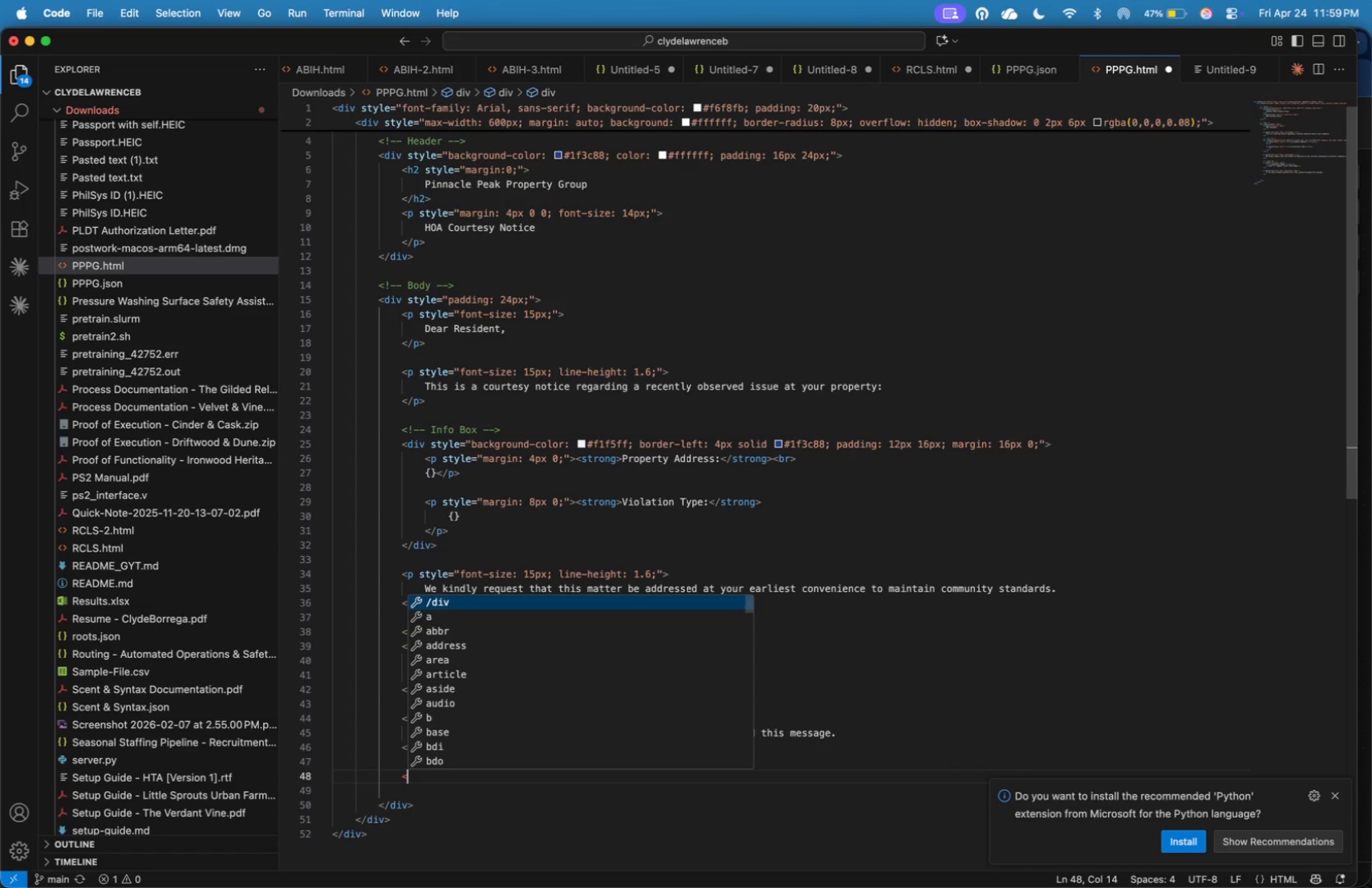 
key(P)
 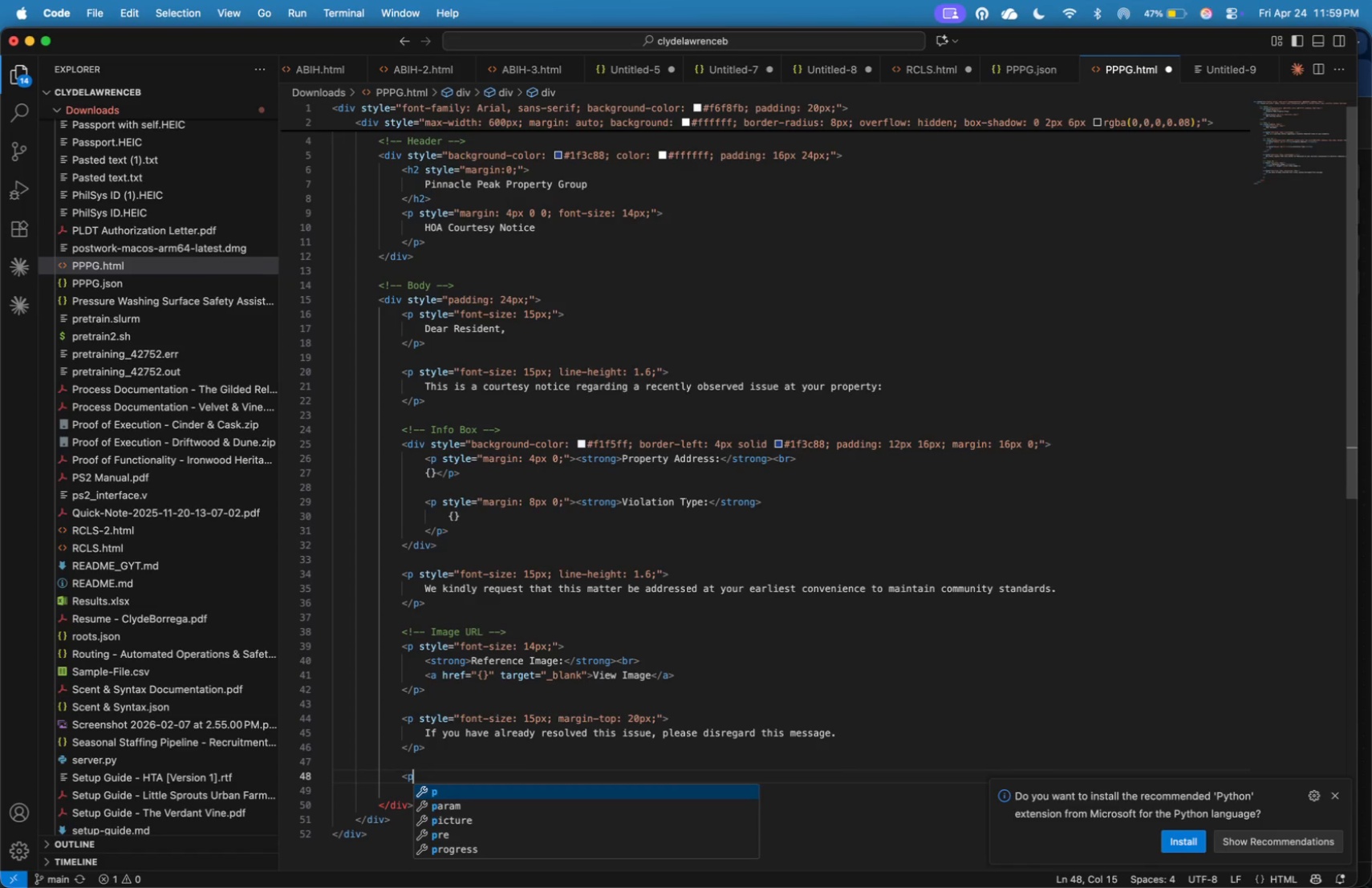 
key(Shift+Period)
 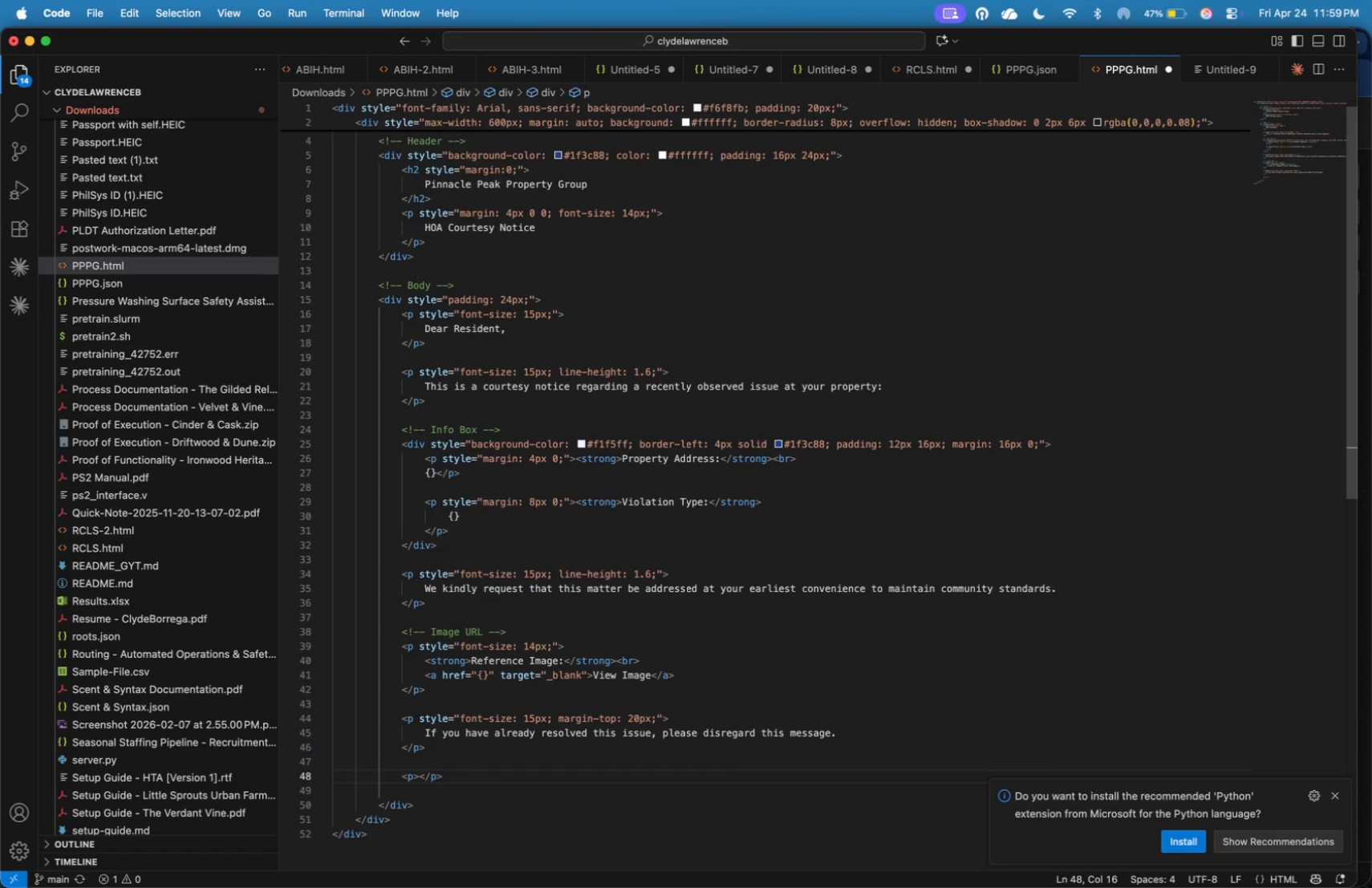 
key(ArrowLeft)
 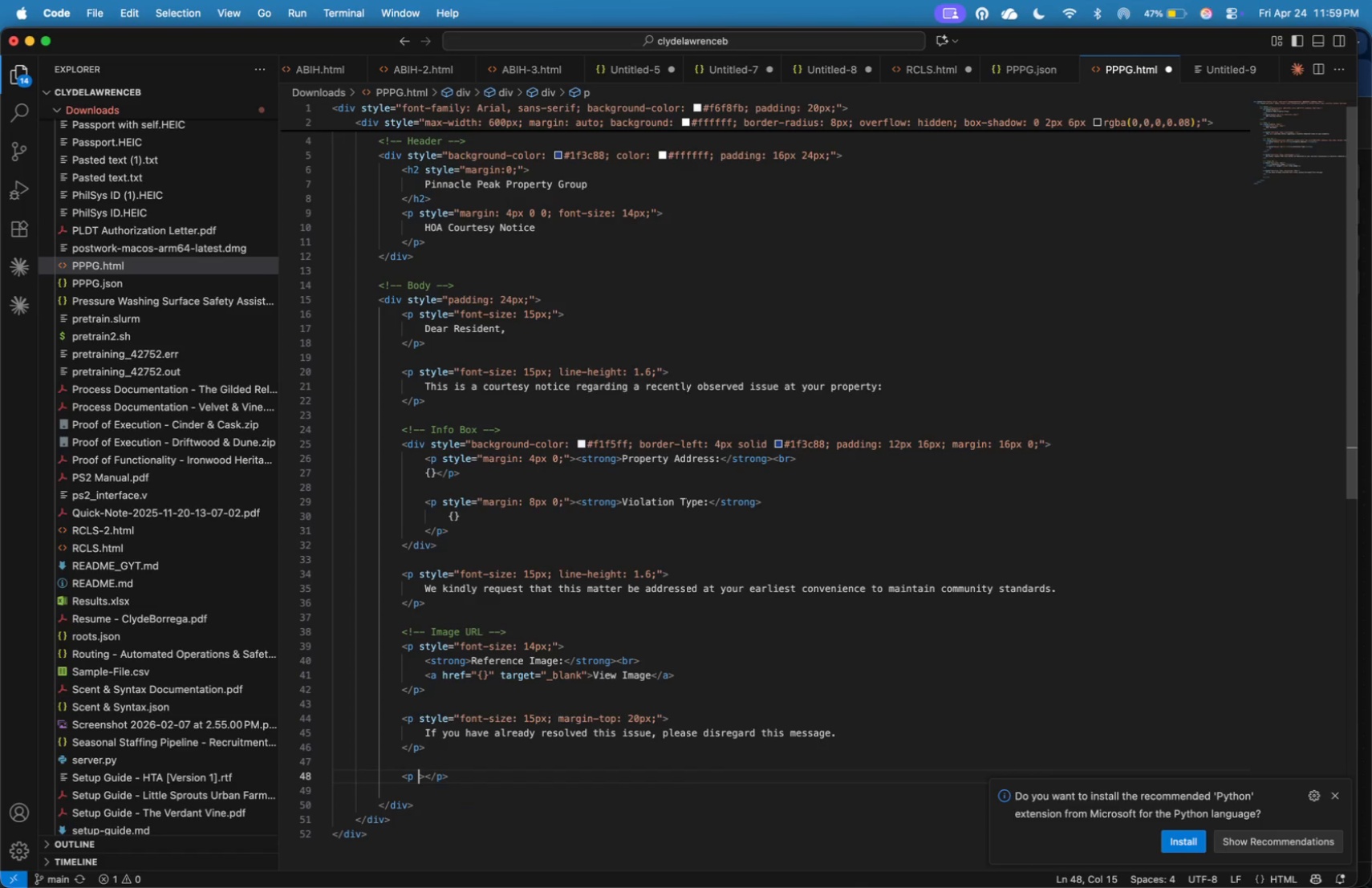 
key(Space)
 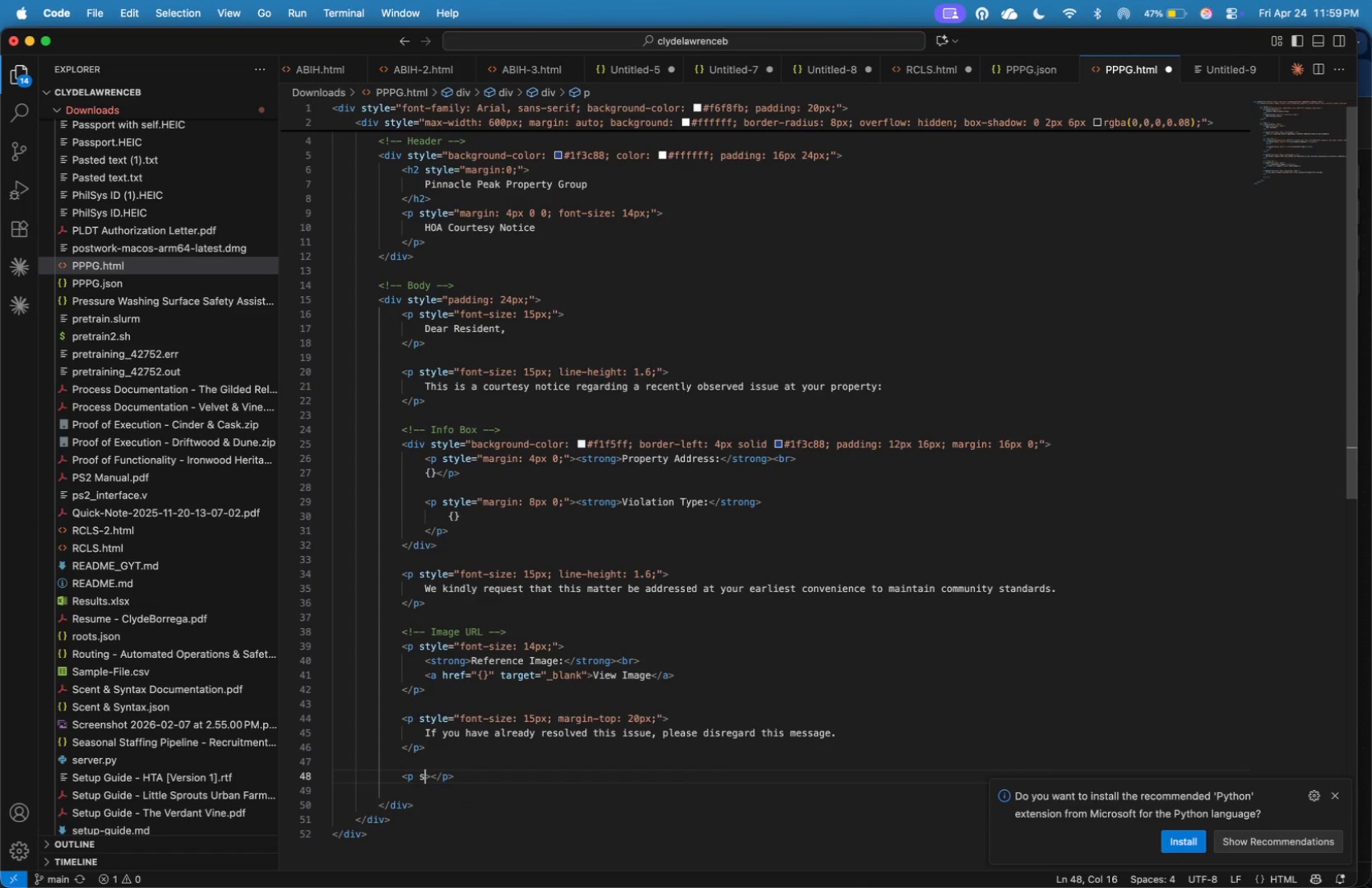 
key(S)
 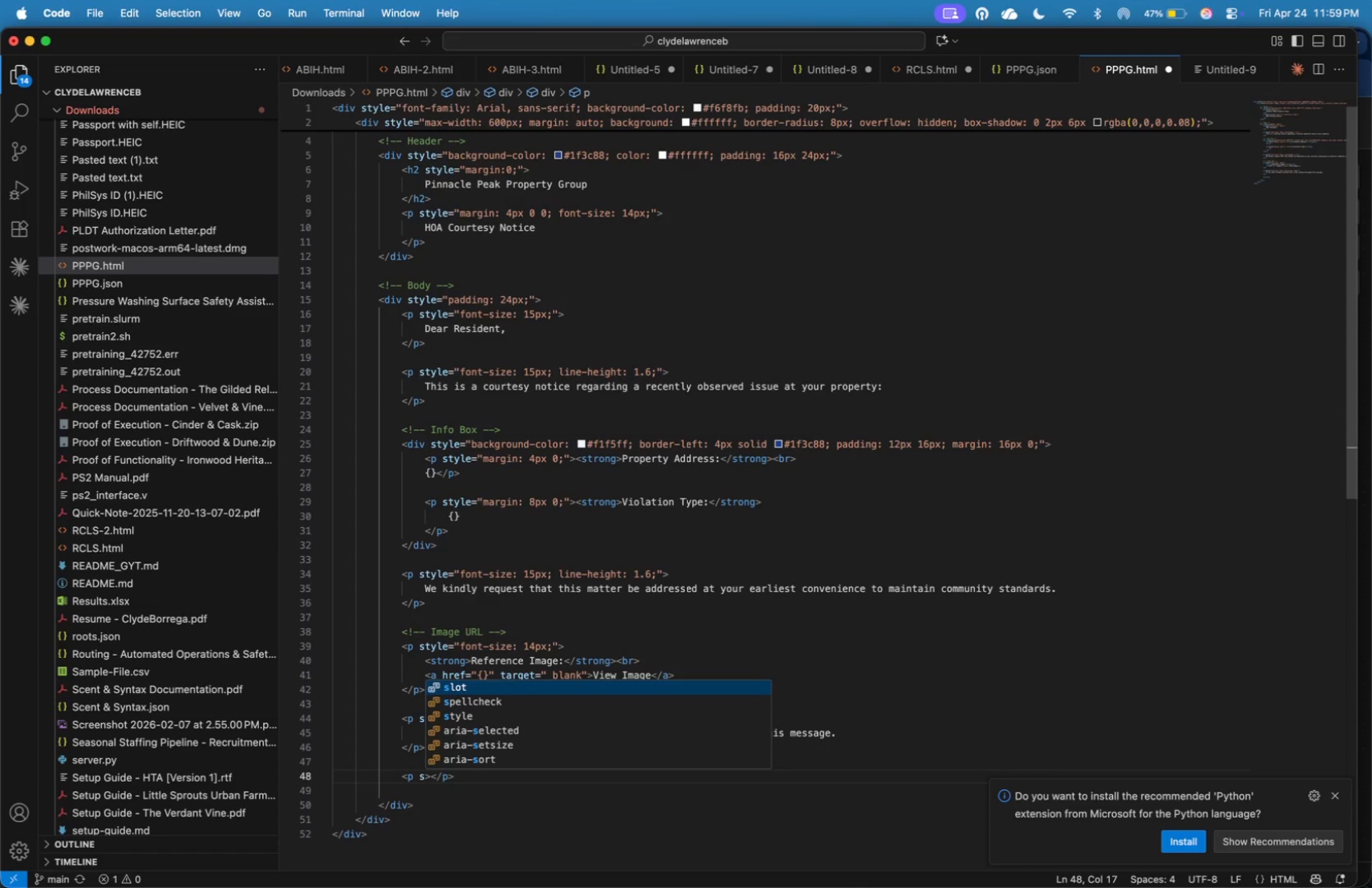 
key(ArrowRight)
 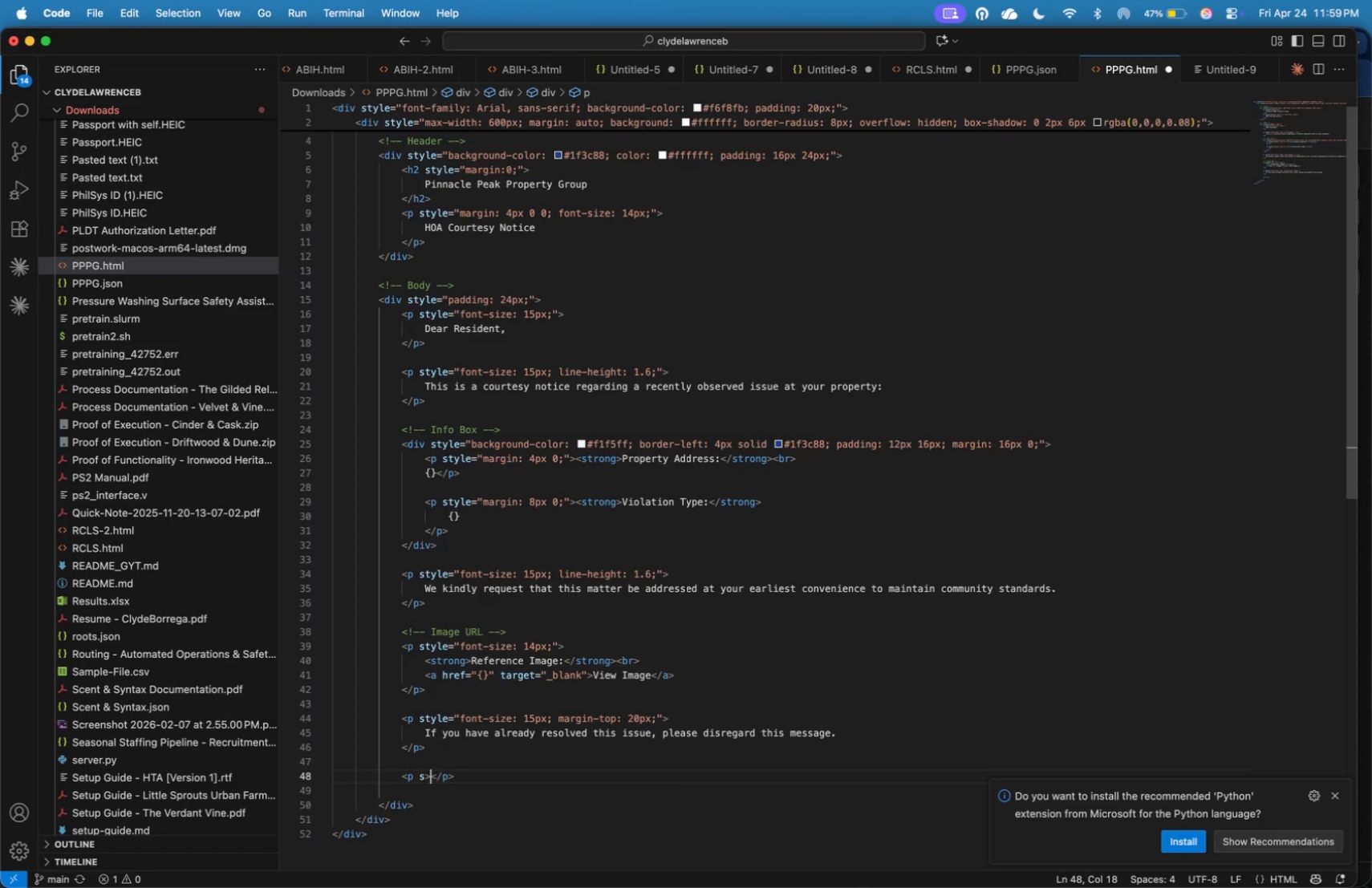 
key(ArrowRight)
 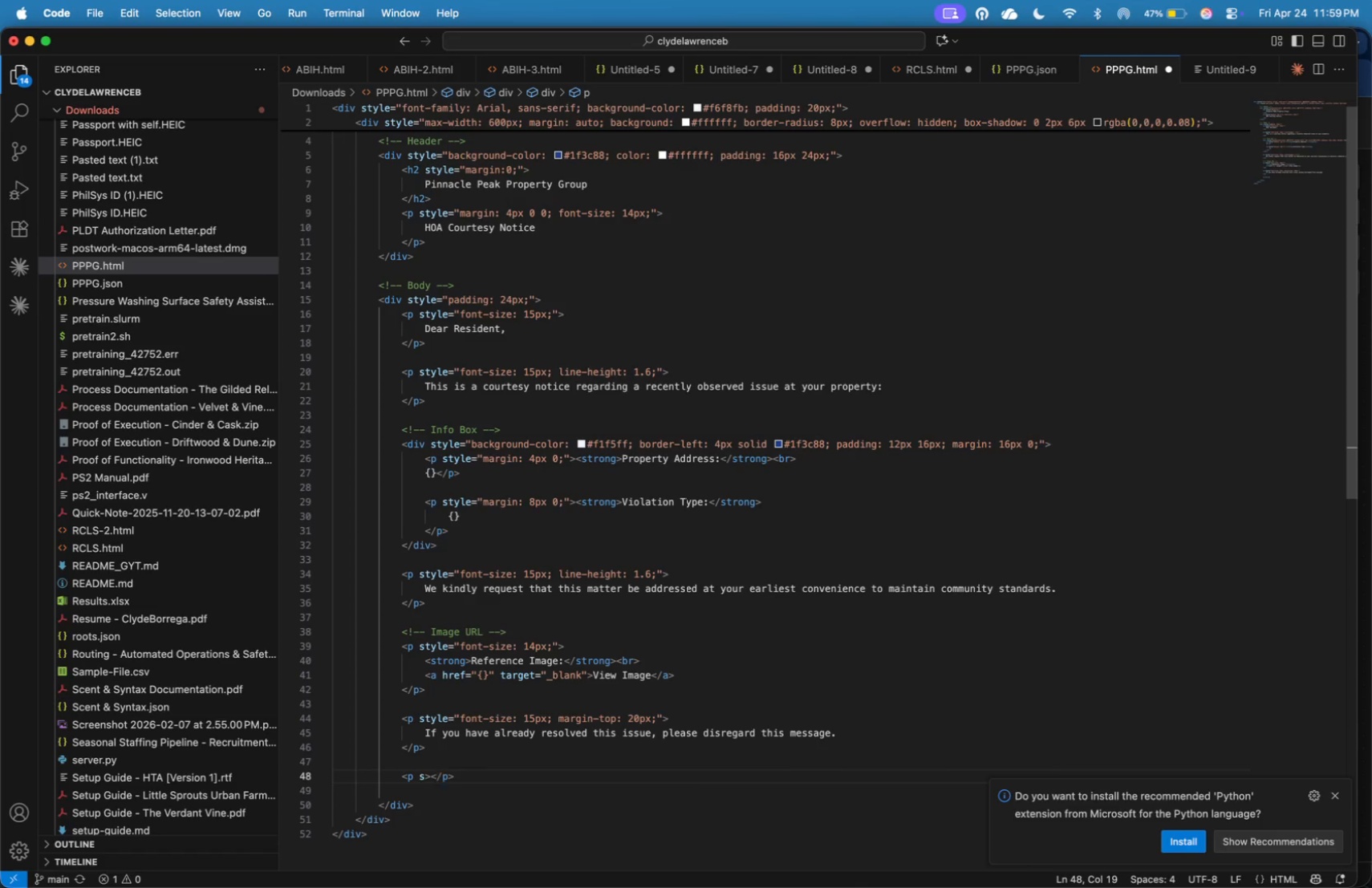 
key(ArrowLeft)
 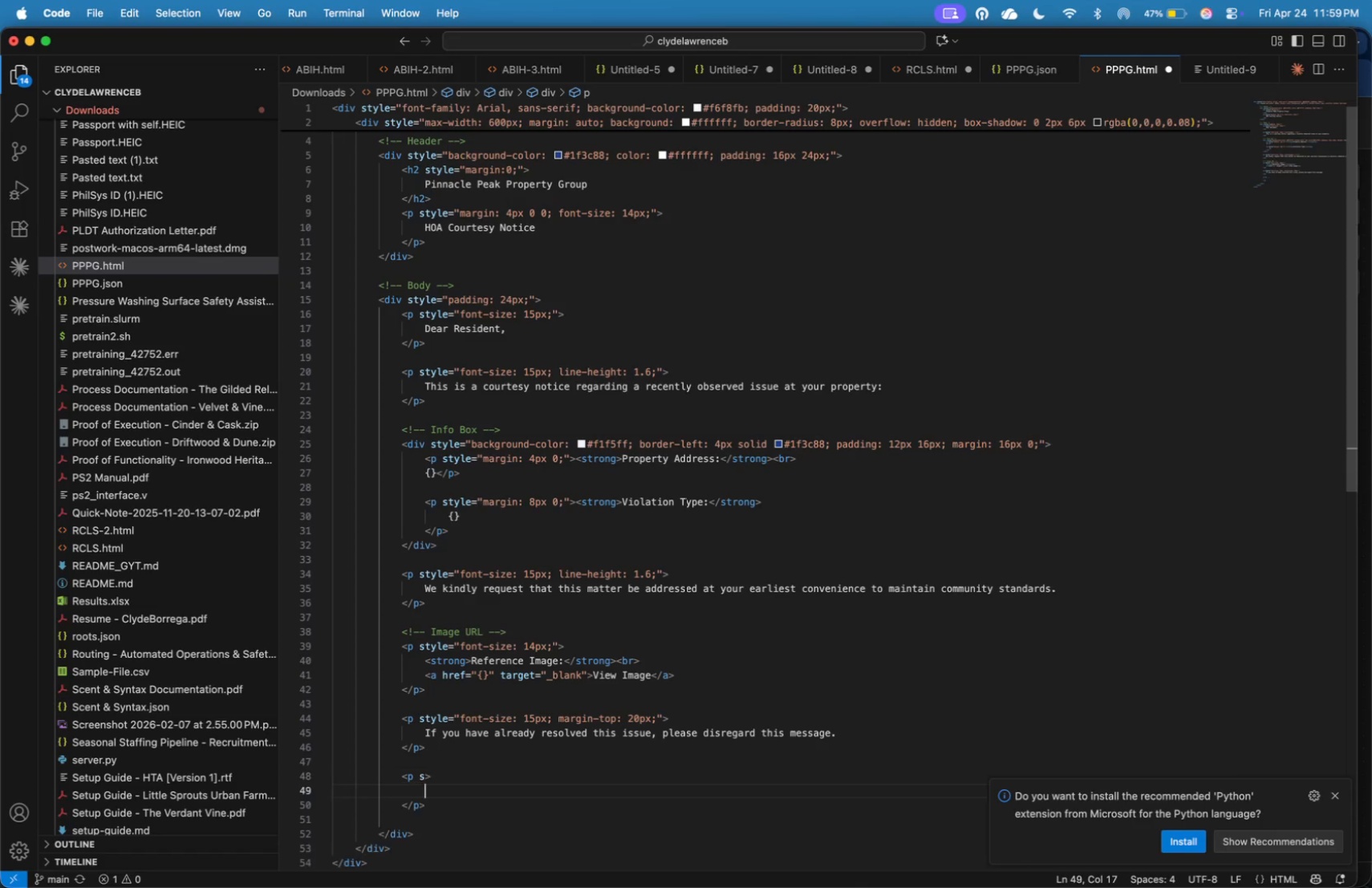 
key(Enter)
 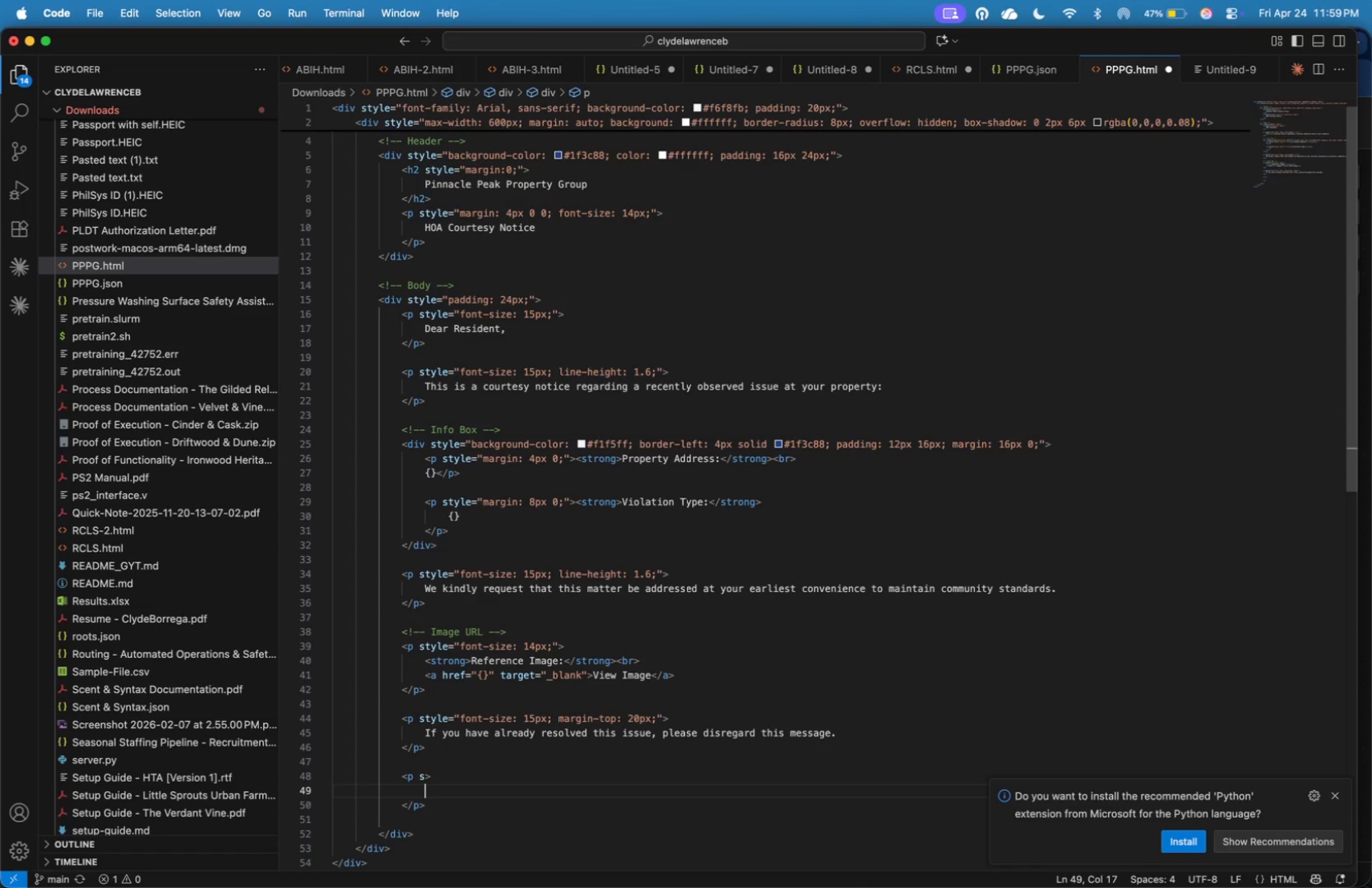 
key(ArrowUp)
 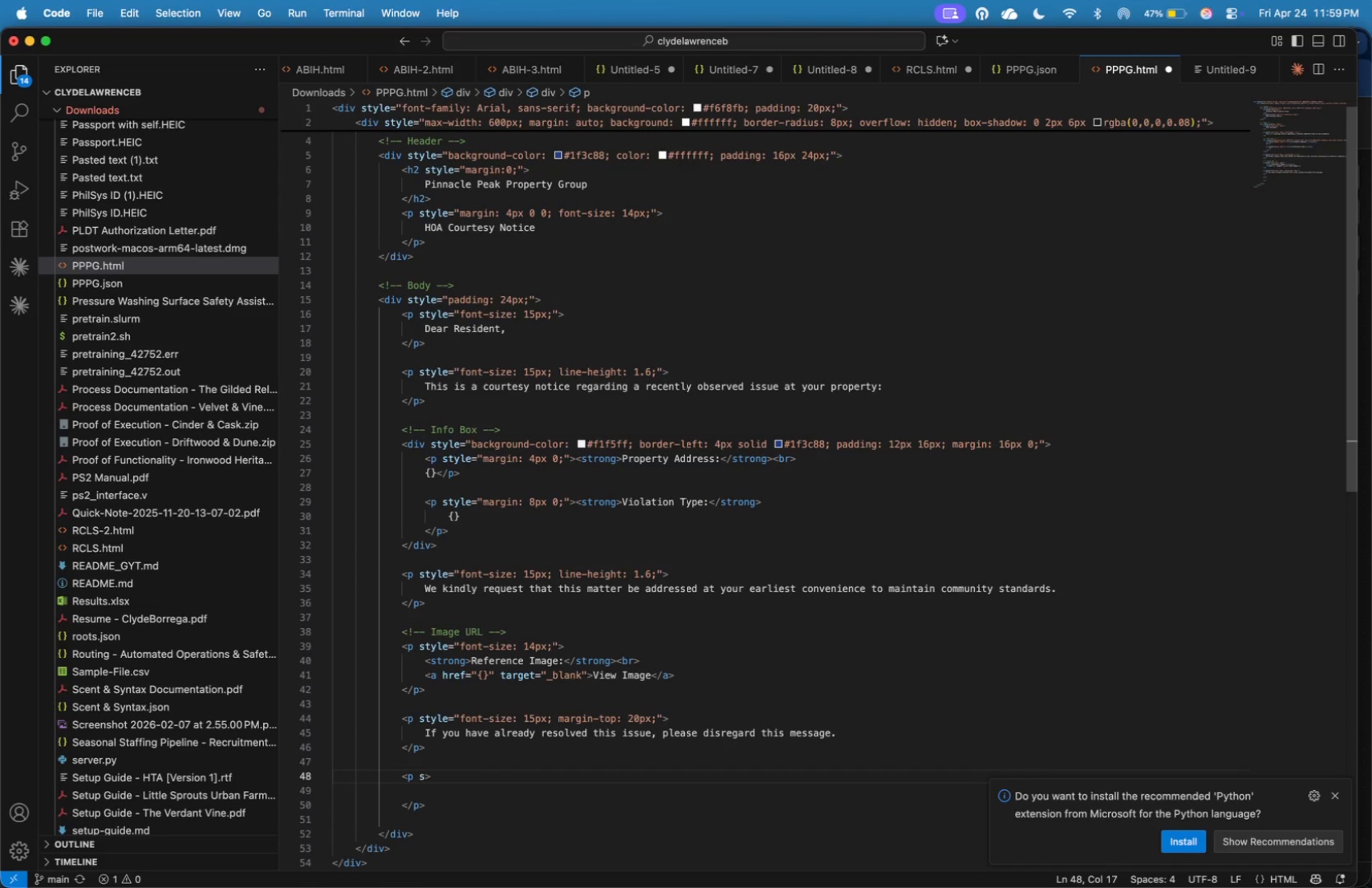 
type(tyle=font-size: 15px; margin-top: 24px;)
 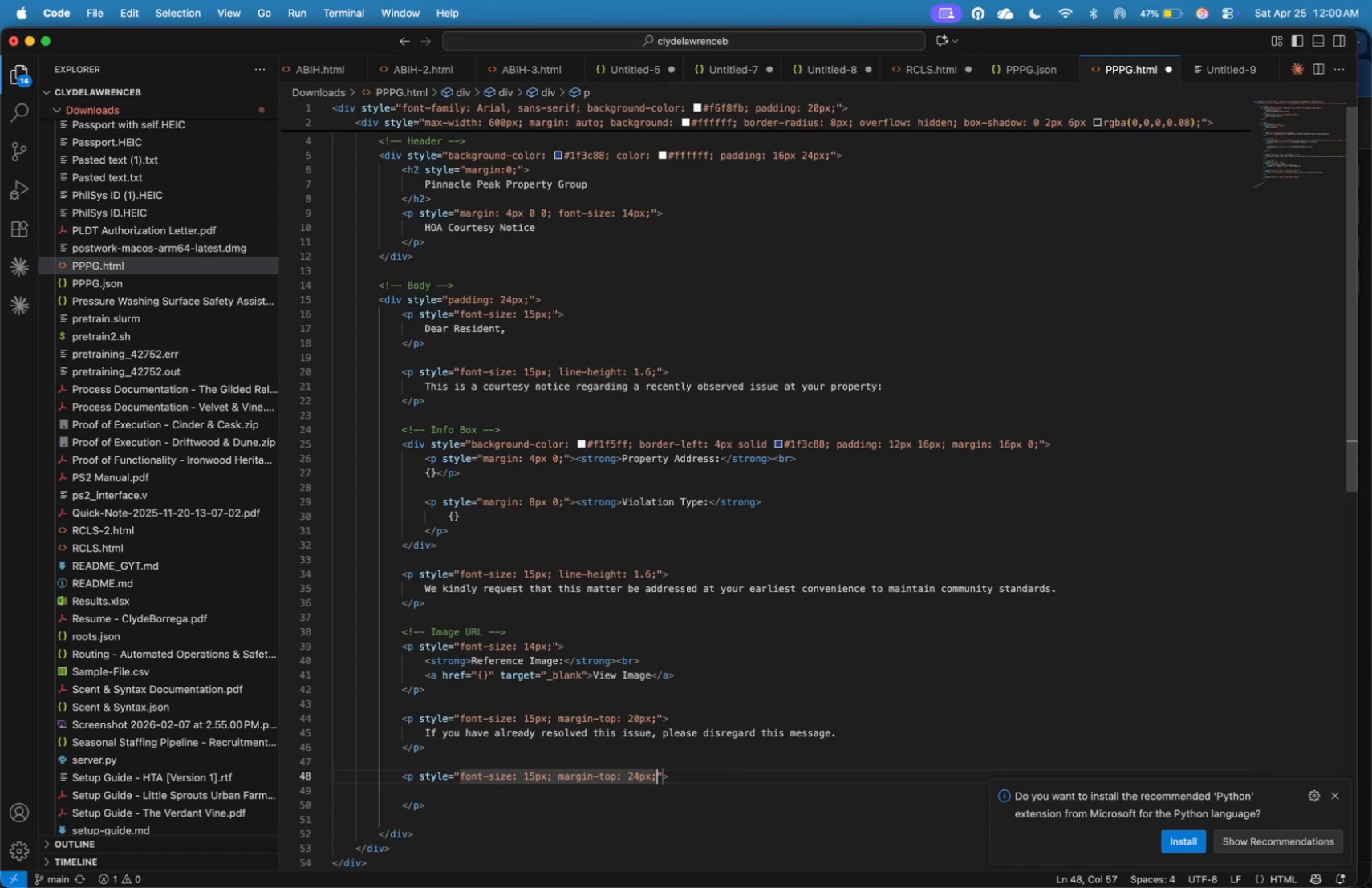 
key(ArrowDown)
 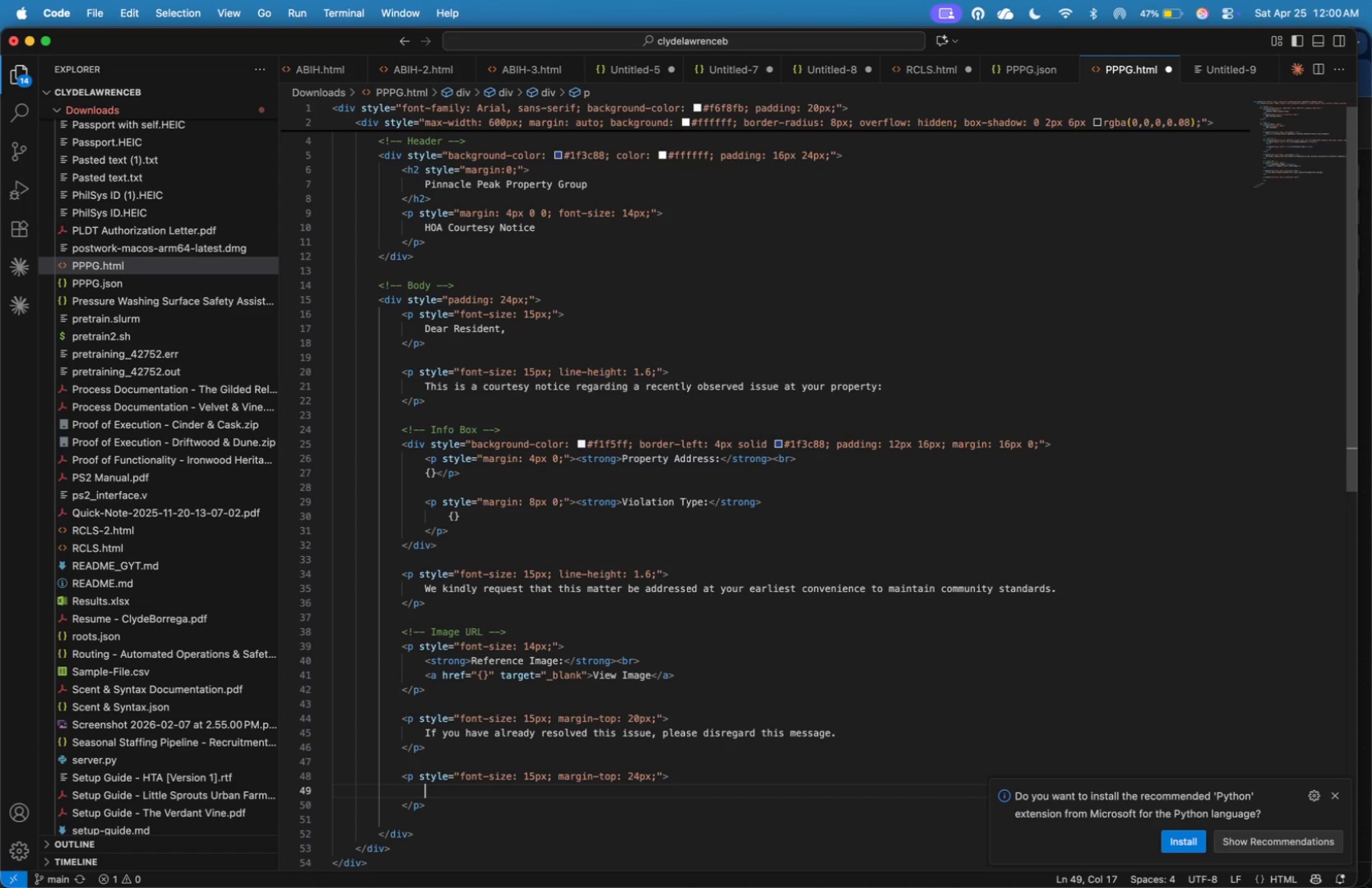 
key(Tab)
type(Sincerely, )
key(Backspace)
type(<br>)
 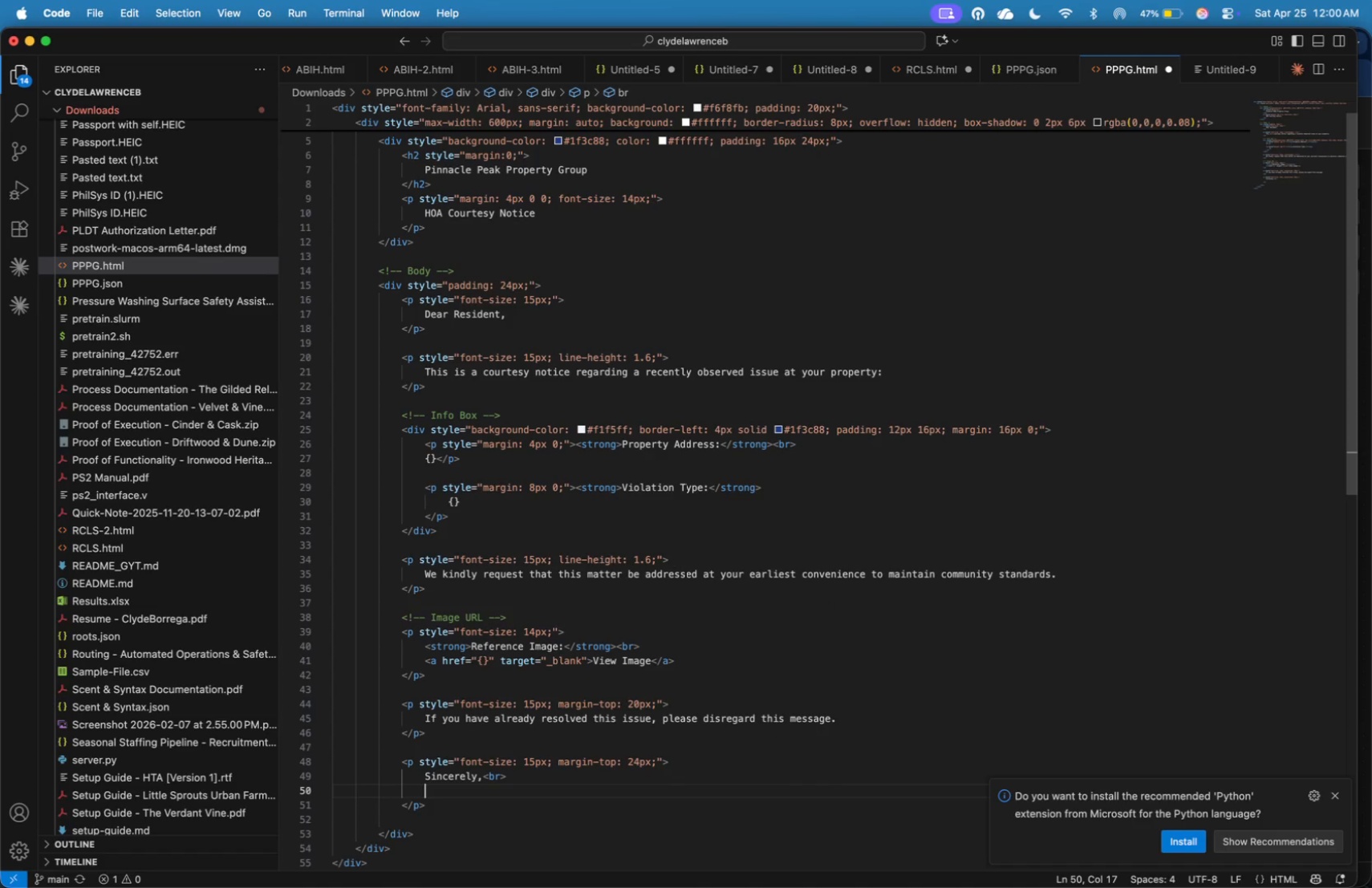 
 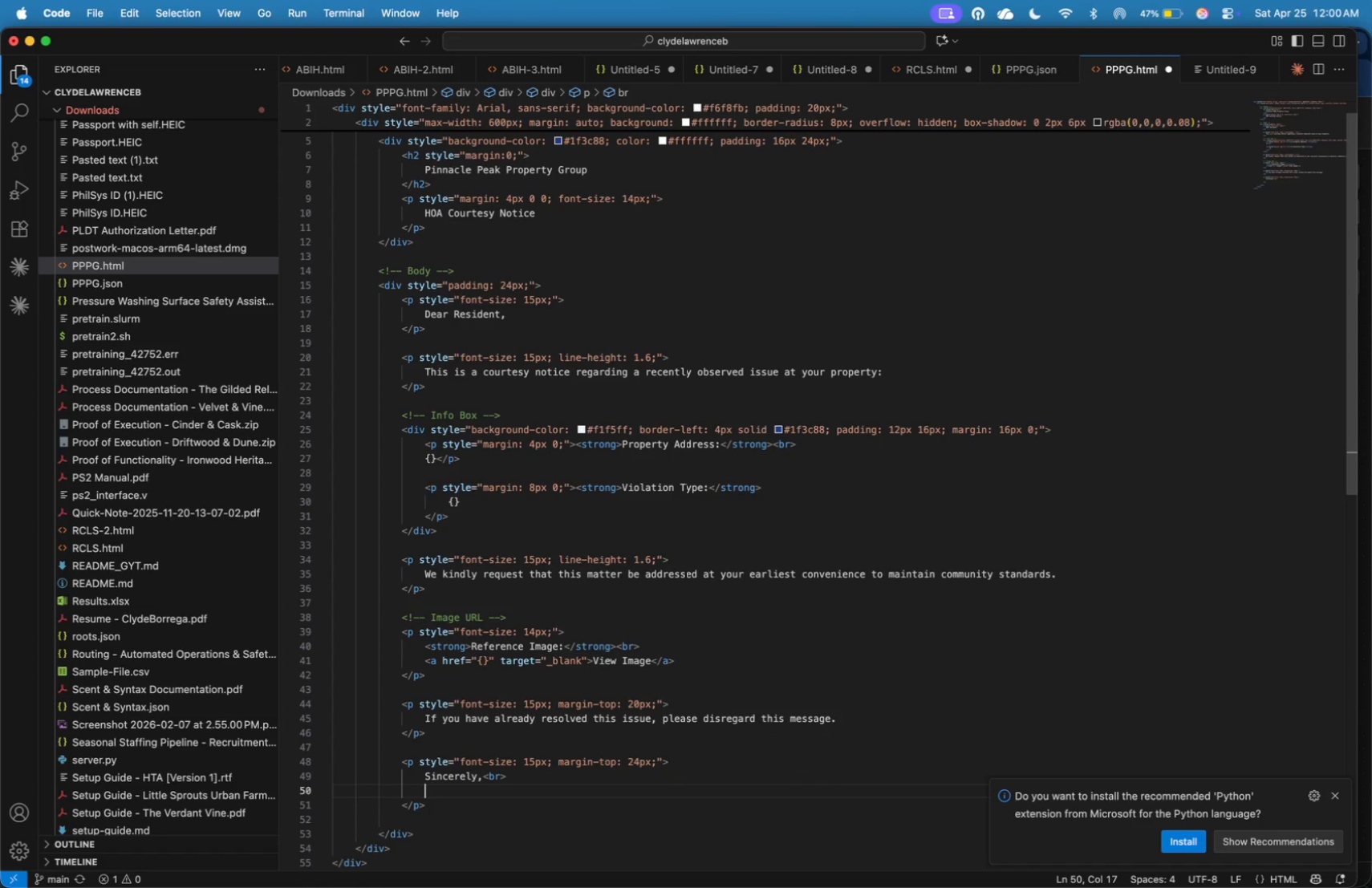 
key(Enter)
 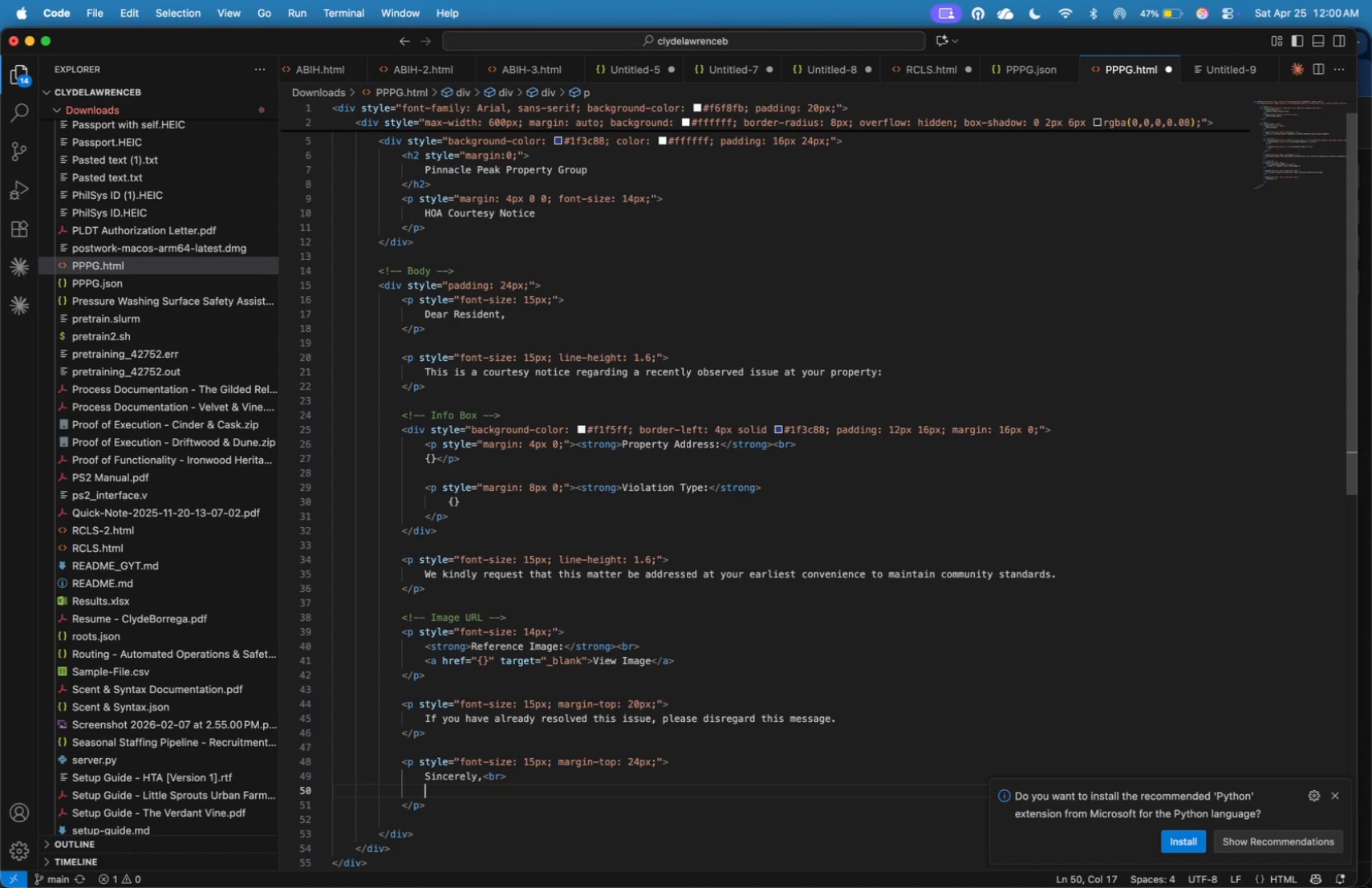 
type(<strong>Pinnacle Pea )
key(Backspace)
type( )
key(Backspace)
type( )
key(Backspace)
type(k Property Group)
 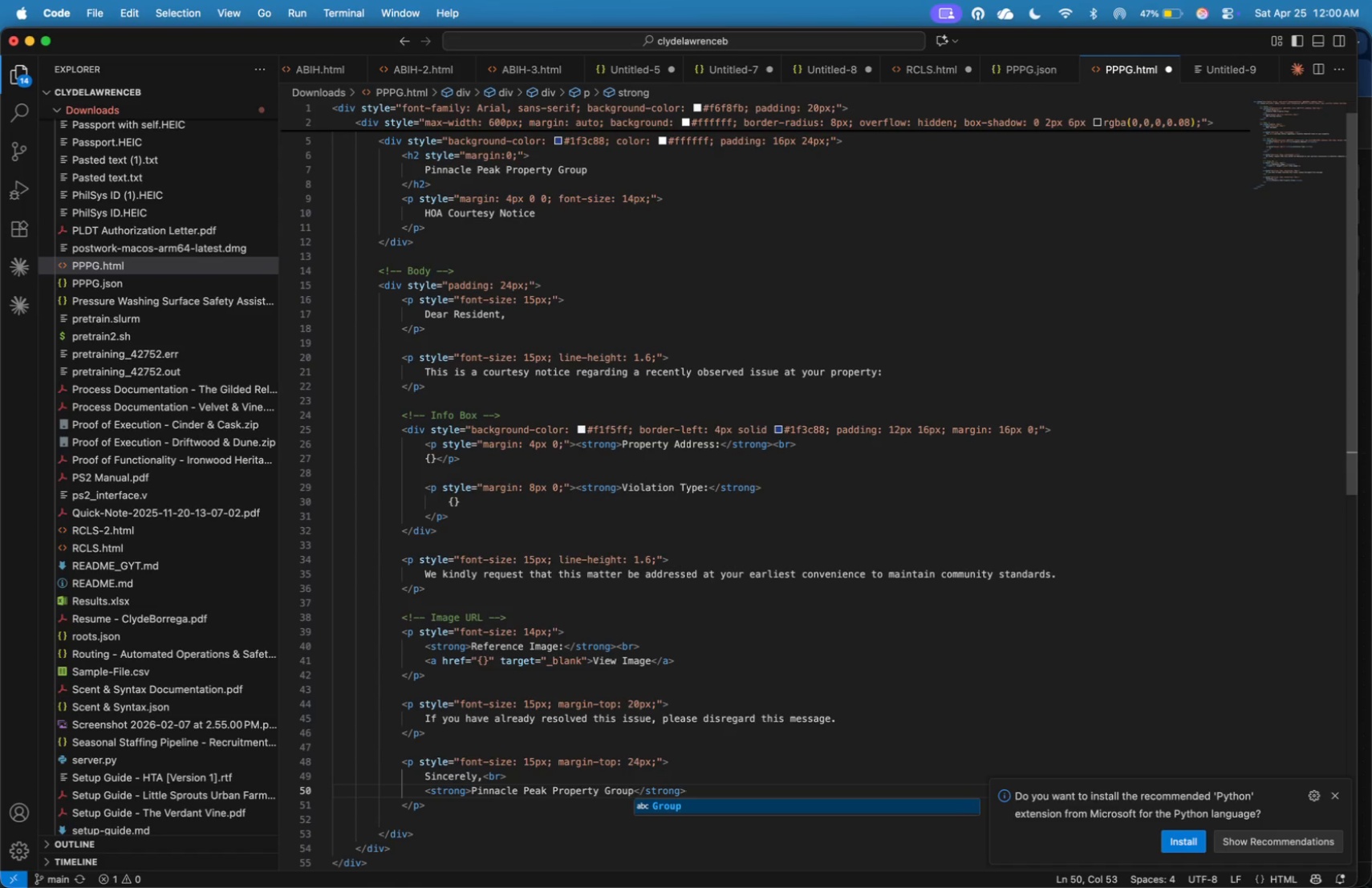 
key(ArrowDown)
 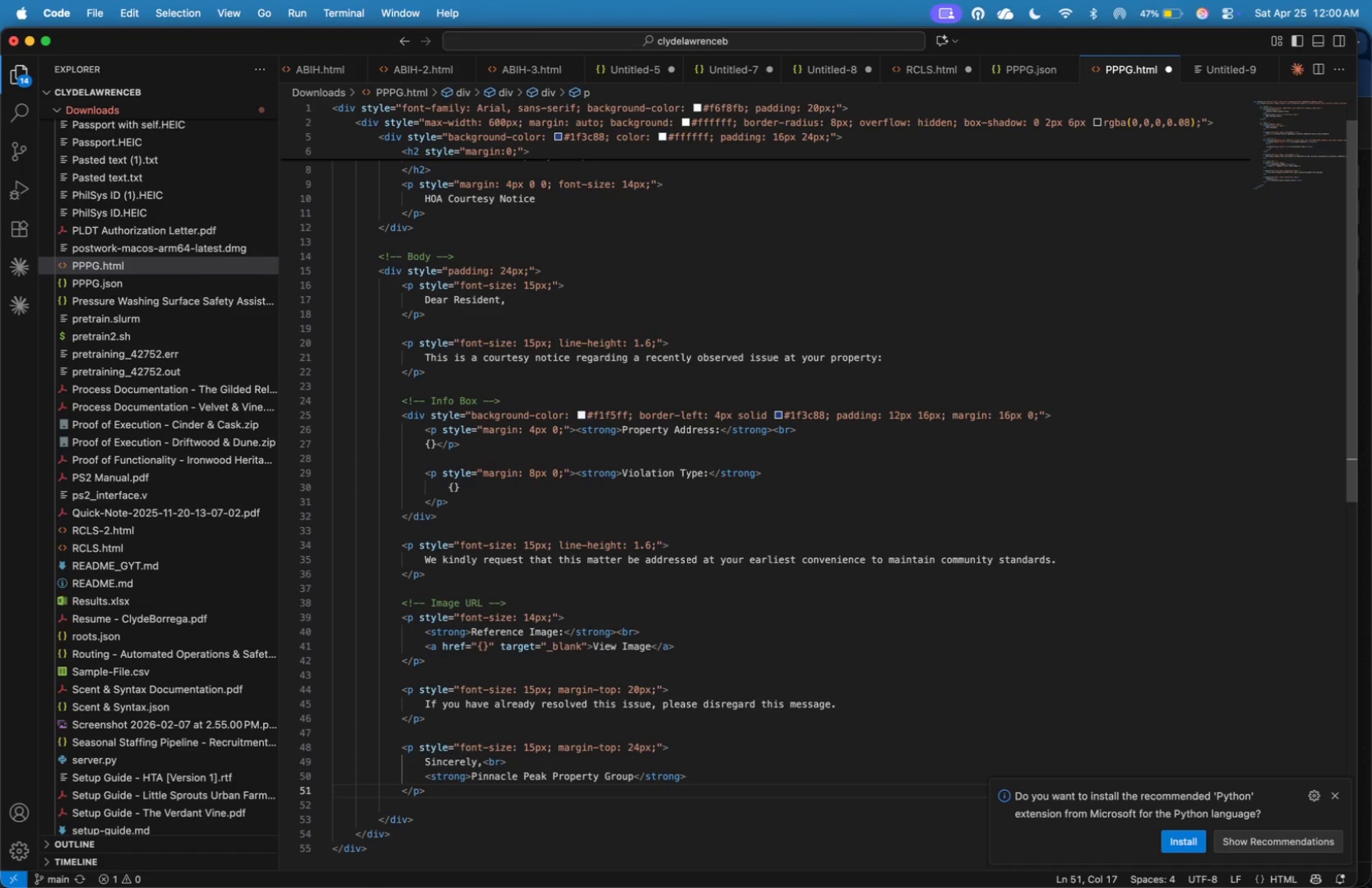 
key(ArrowUp)
 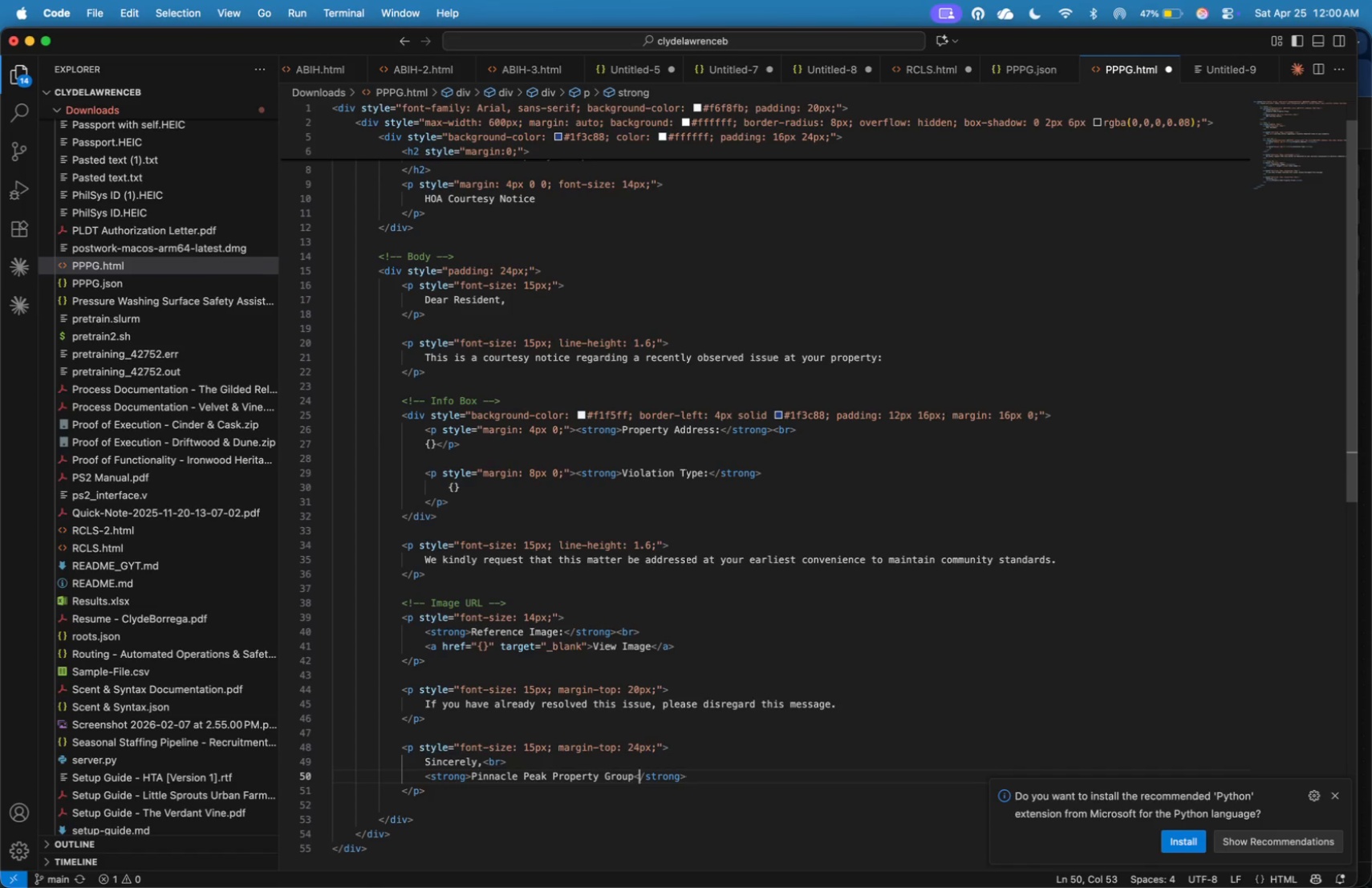 
hold_key(key=ArrowRight, duration=0.89)
 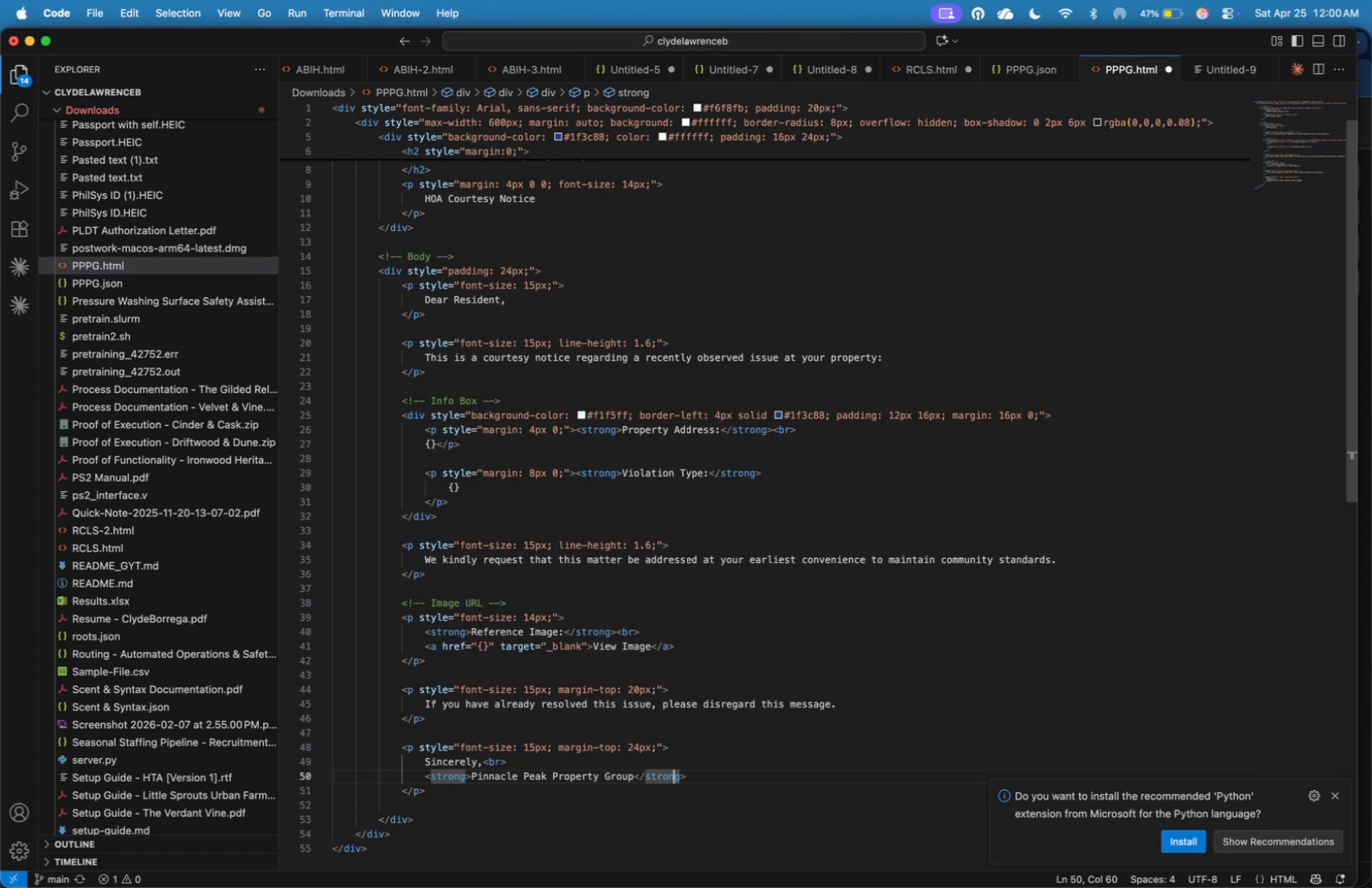 
key(ArrowRight)
 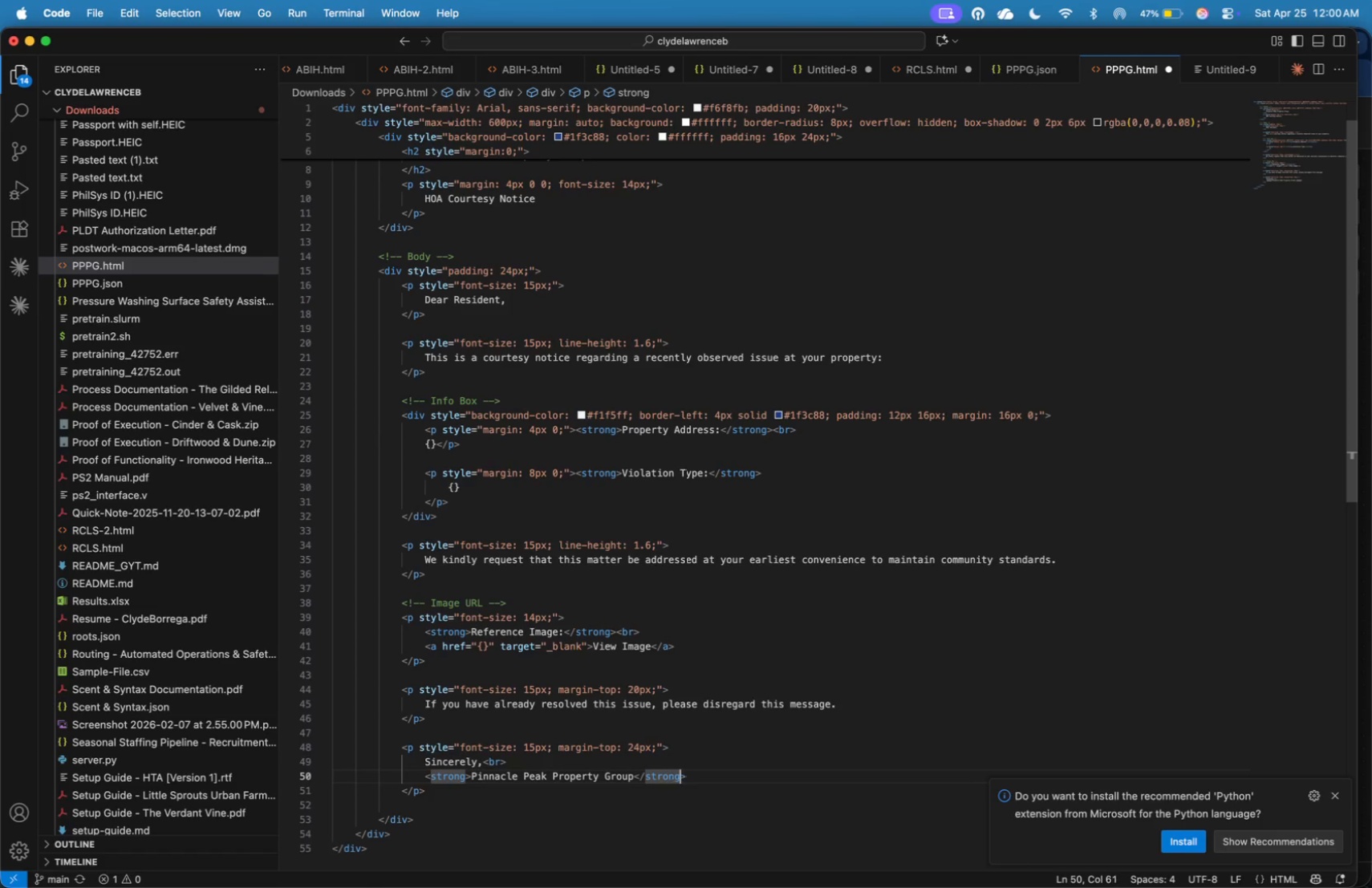 
key(ArrowRight)
 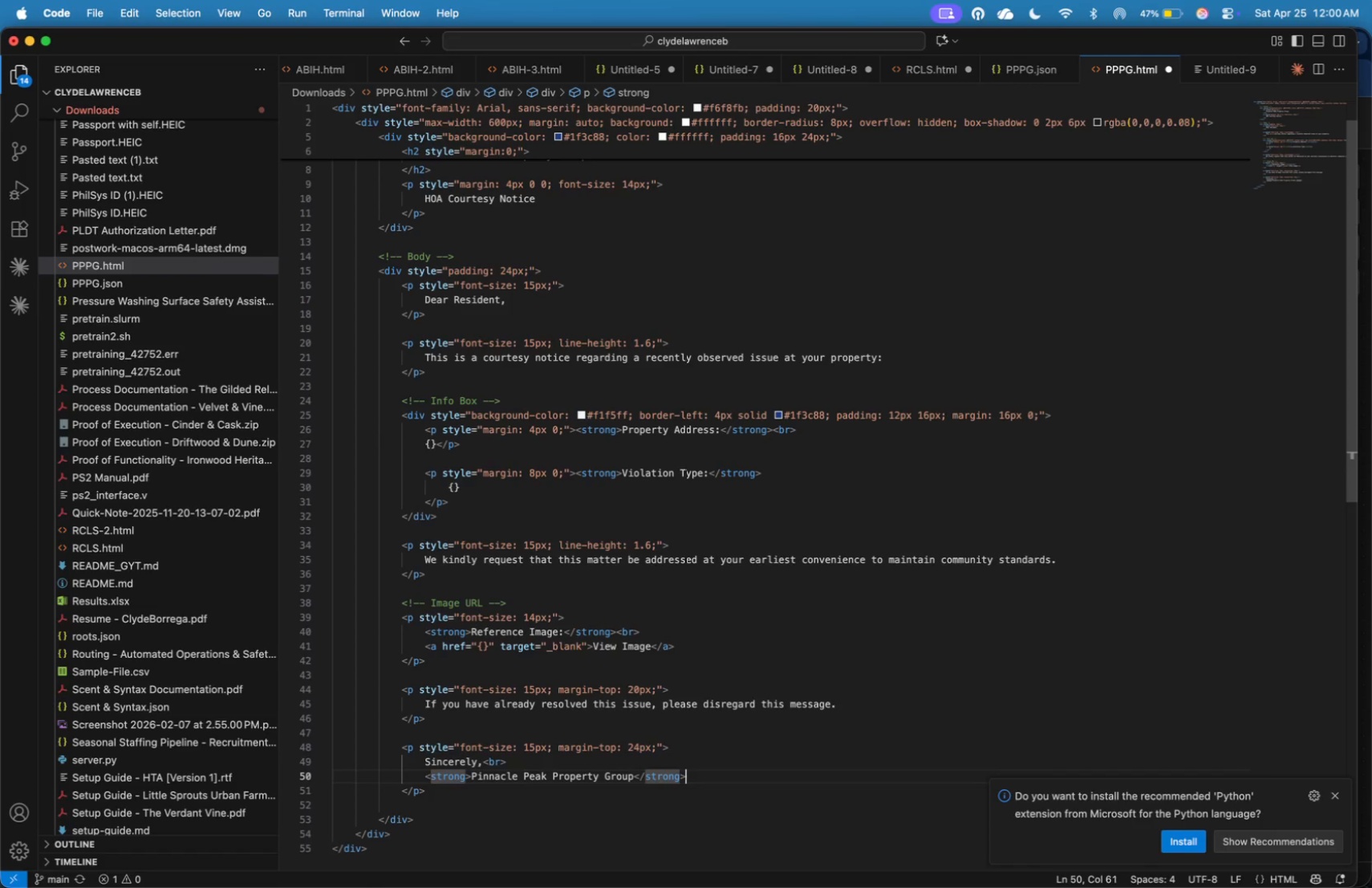 
key(ArrowRight)
 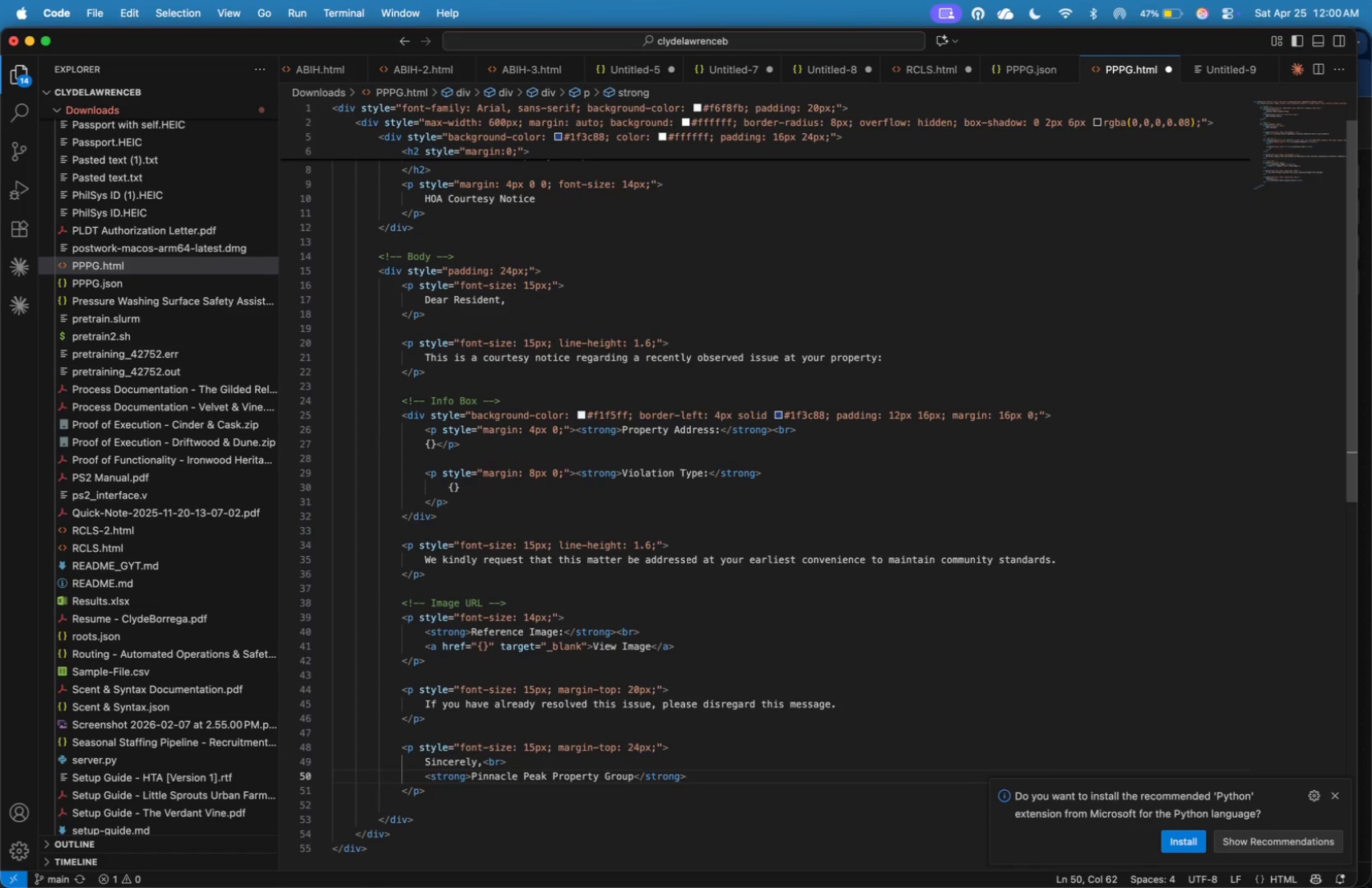 
type(\HOA)
key(Backspace)
key(Backspace)
key(Backspace)
key(Backspace)
 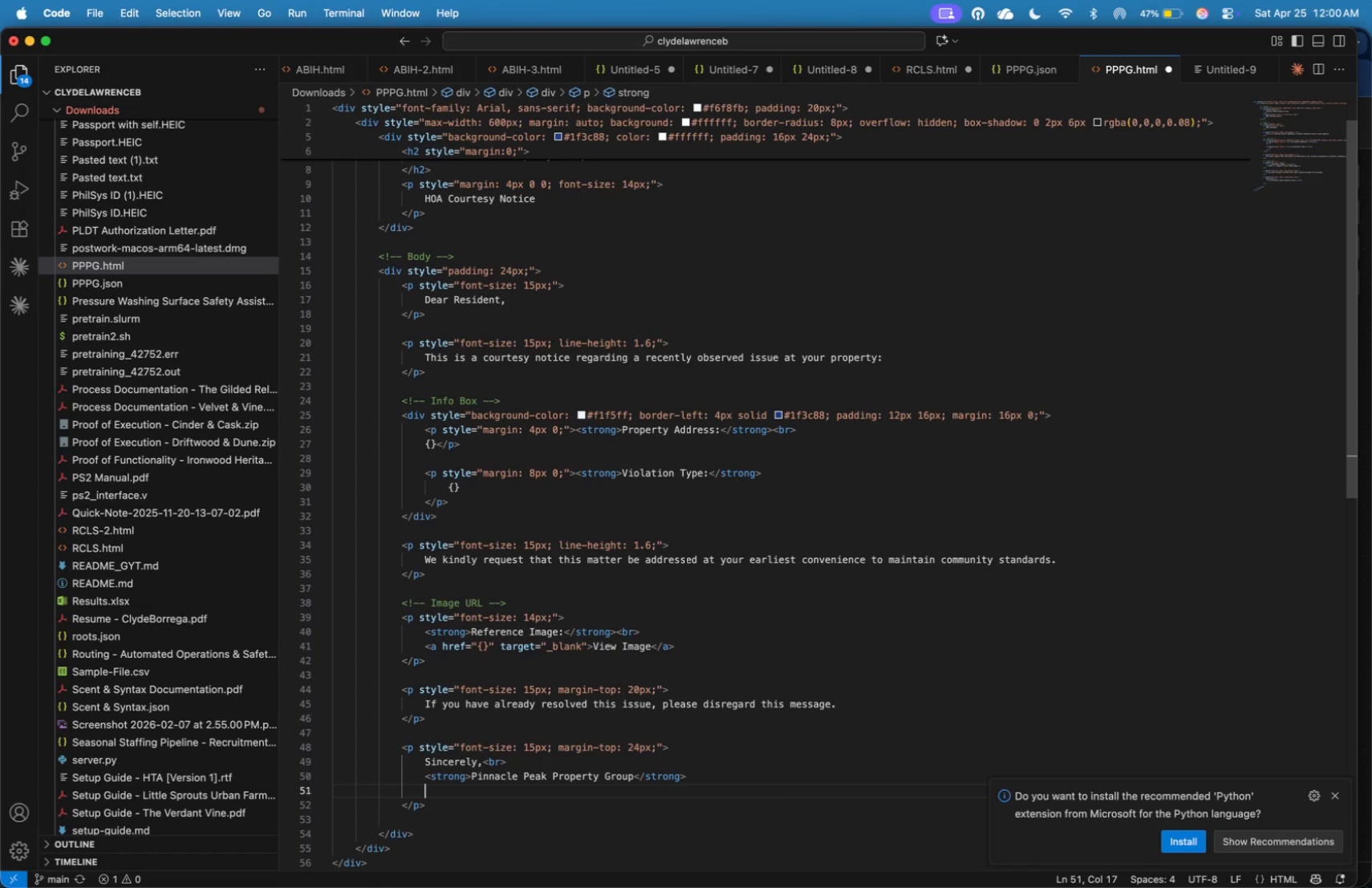 
 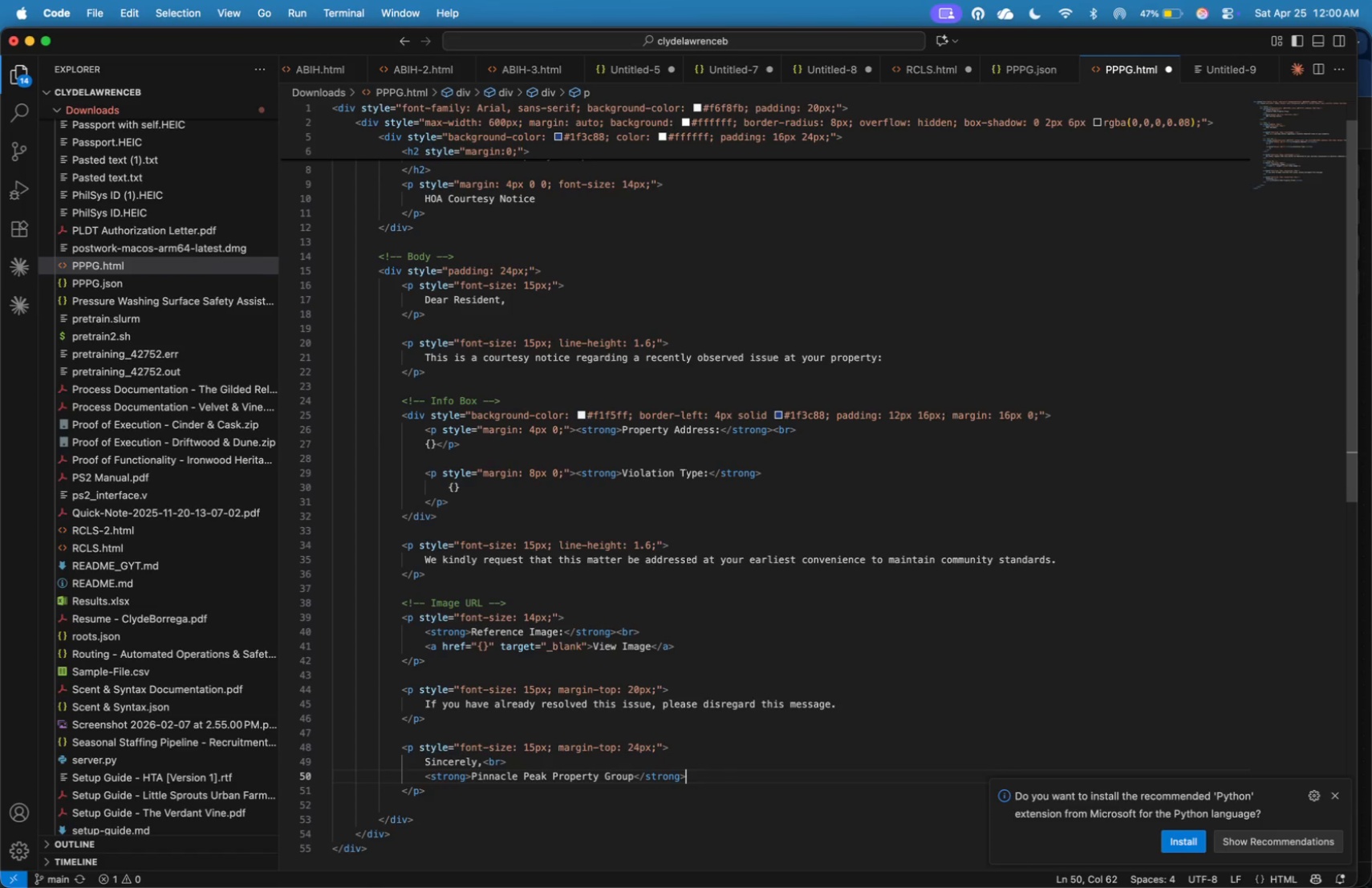 
key(Enter)
 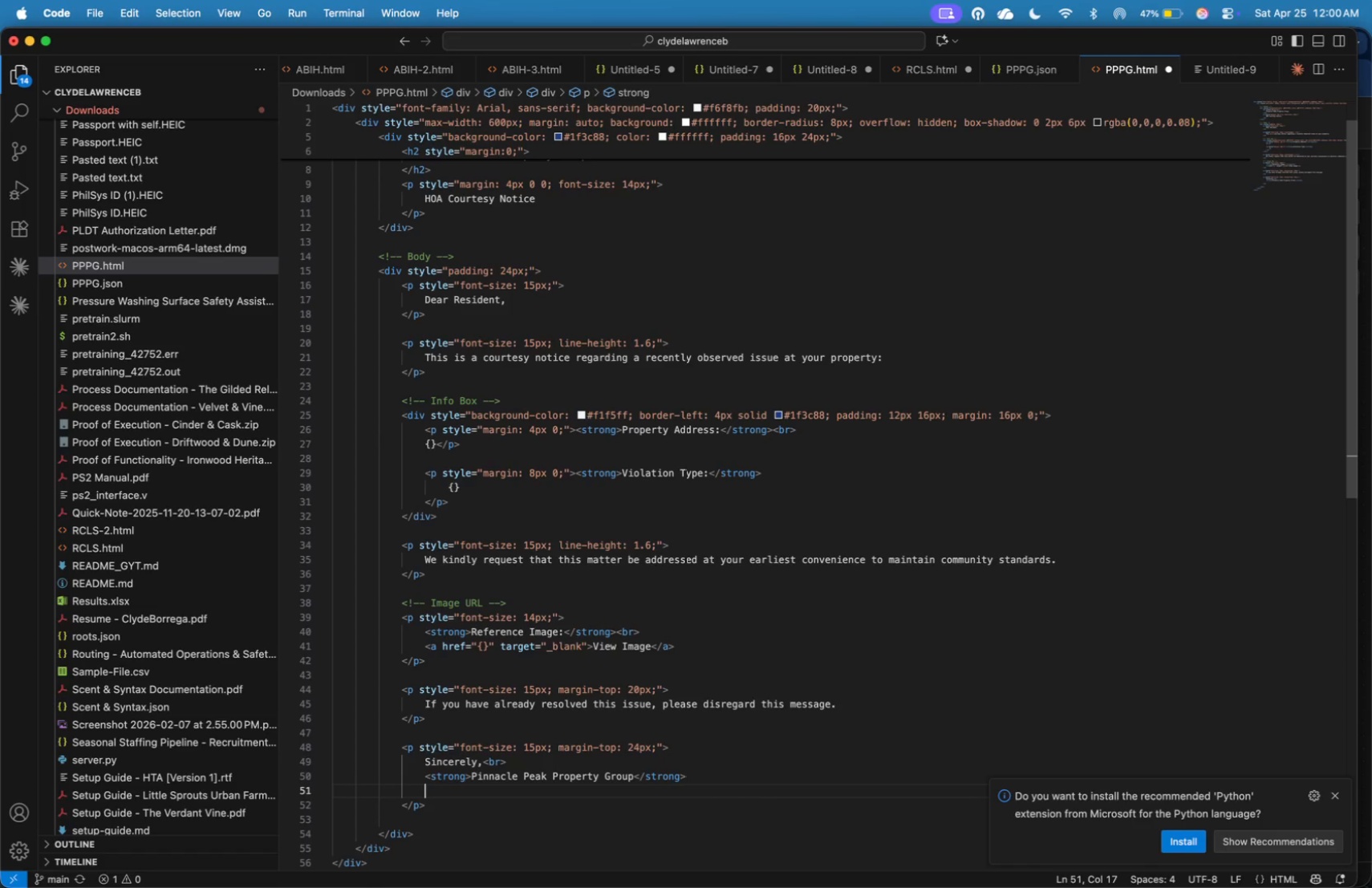 
type(HOA Management T)
 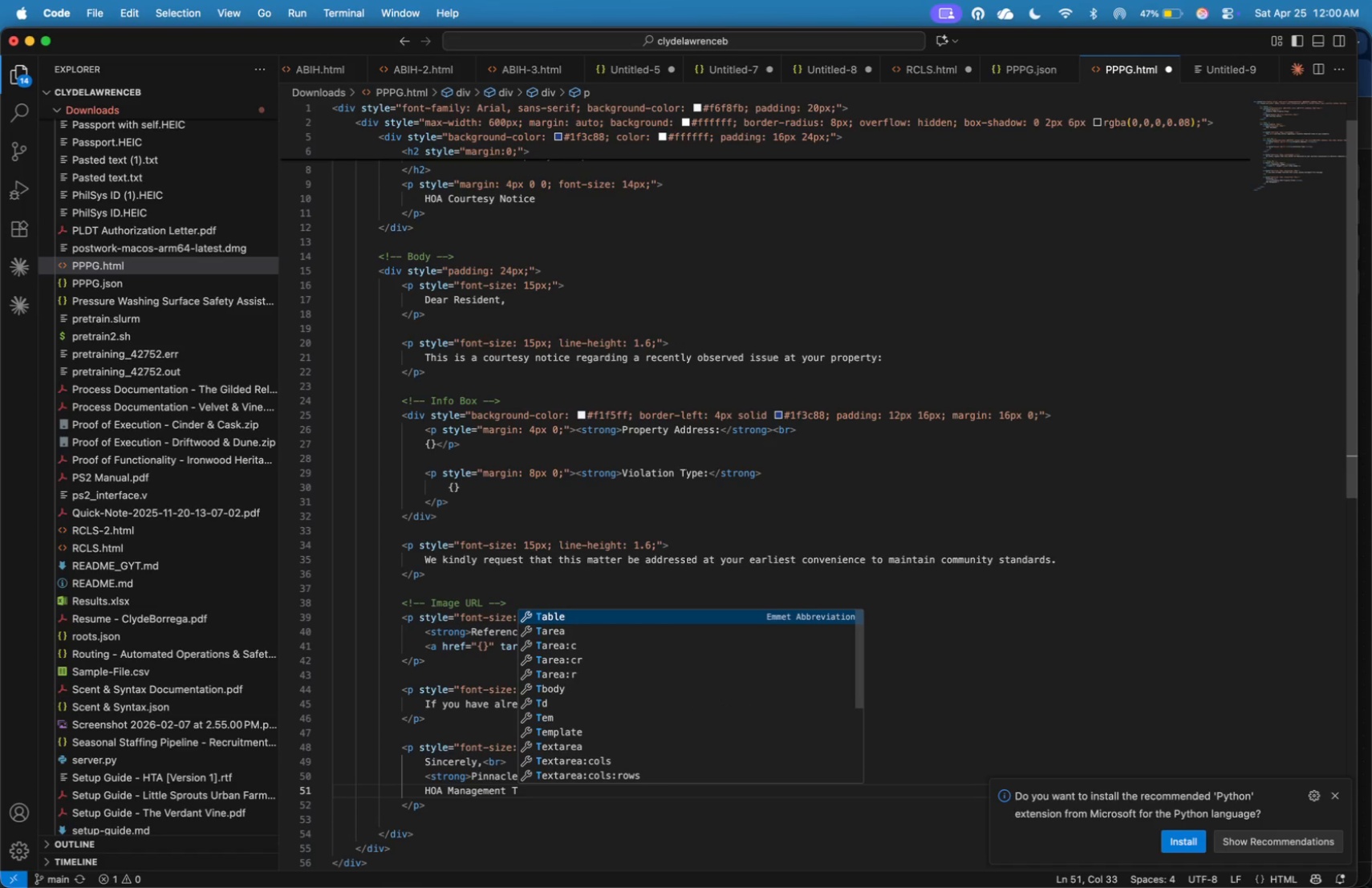 
wait(10.12)
 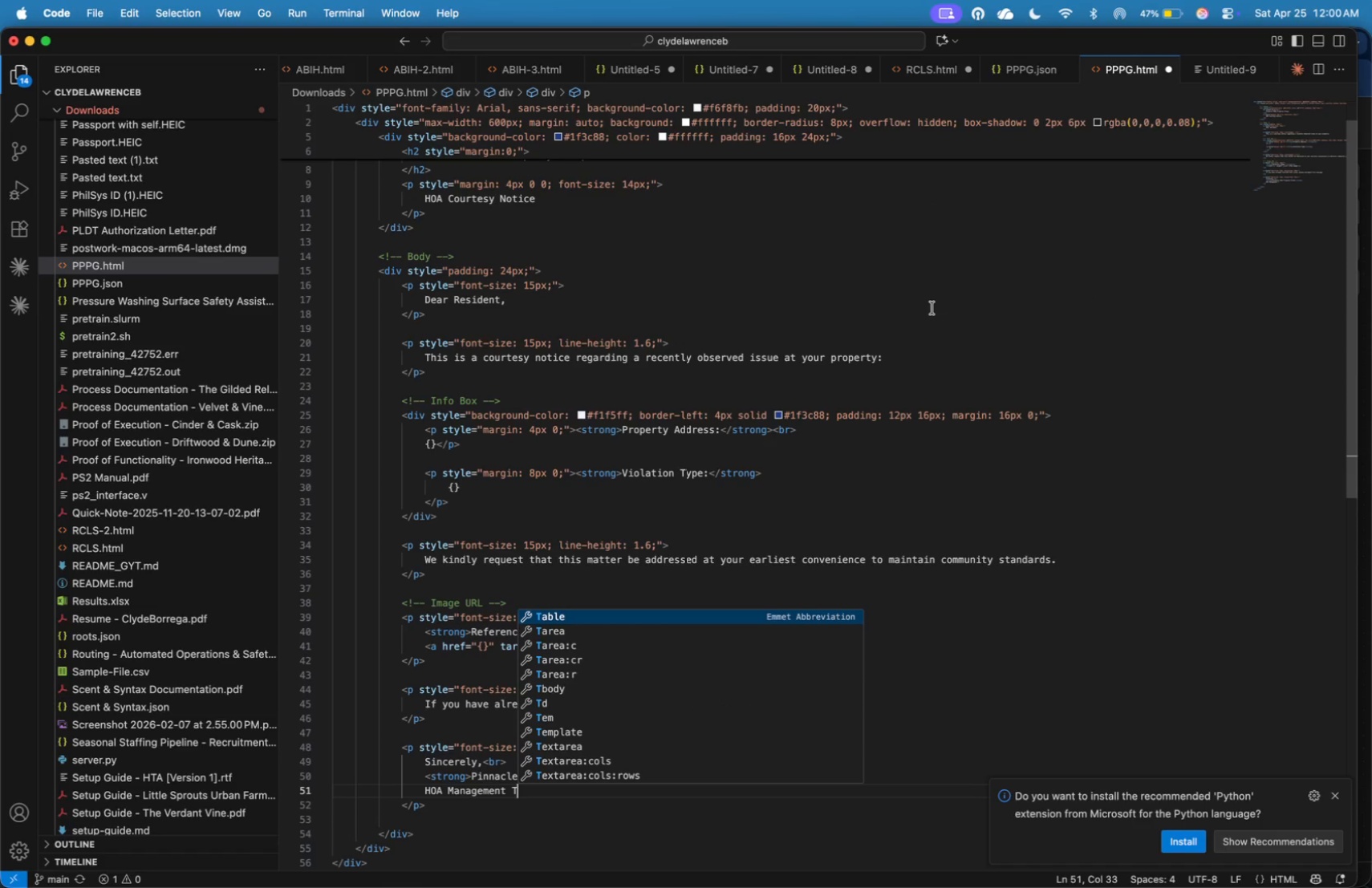 
left_click_drag(start_coordinate=[937, 315], to_coordinate=[942, 318])
 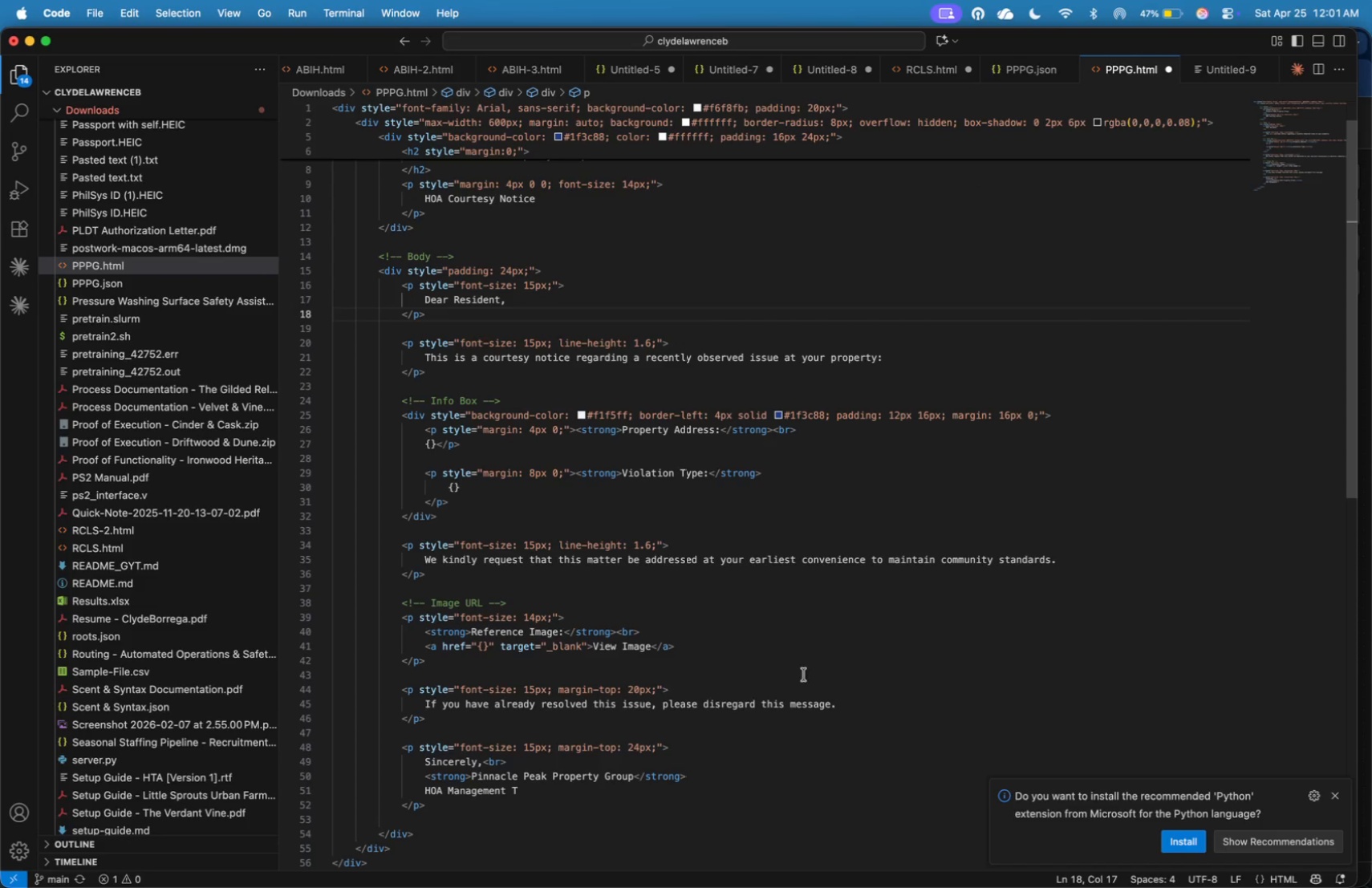 
left_click([753, 787])
 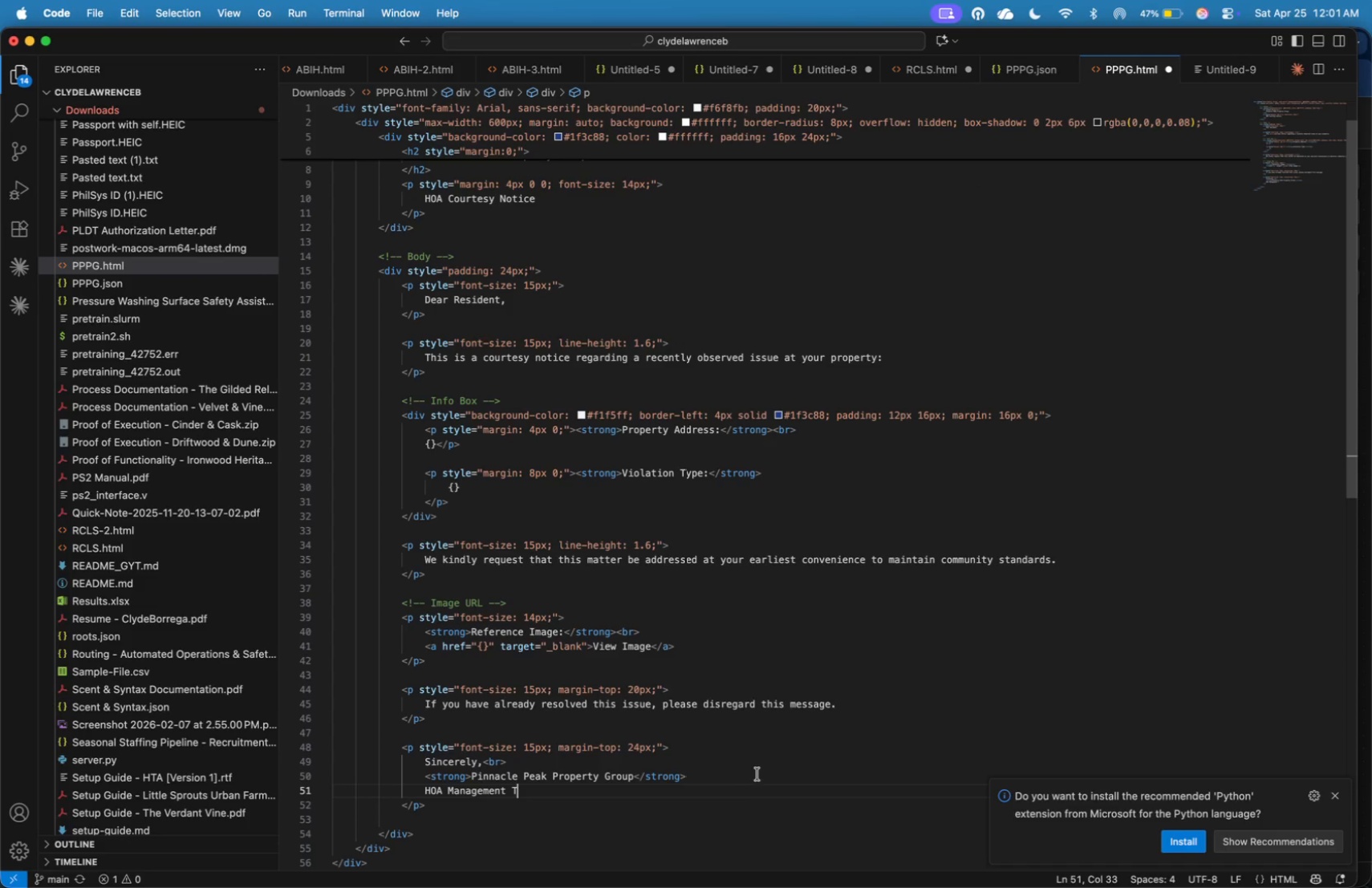 
left_click([757, 774])
 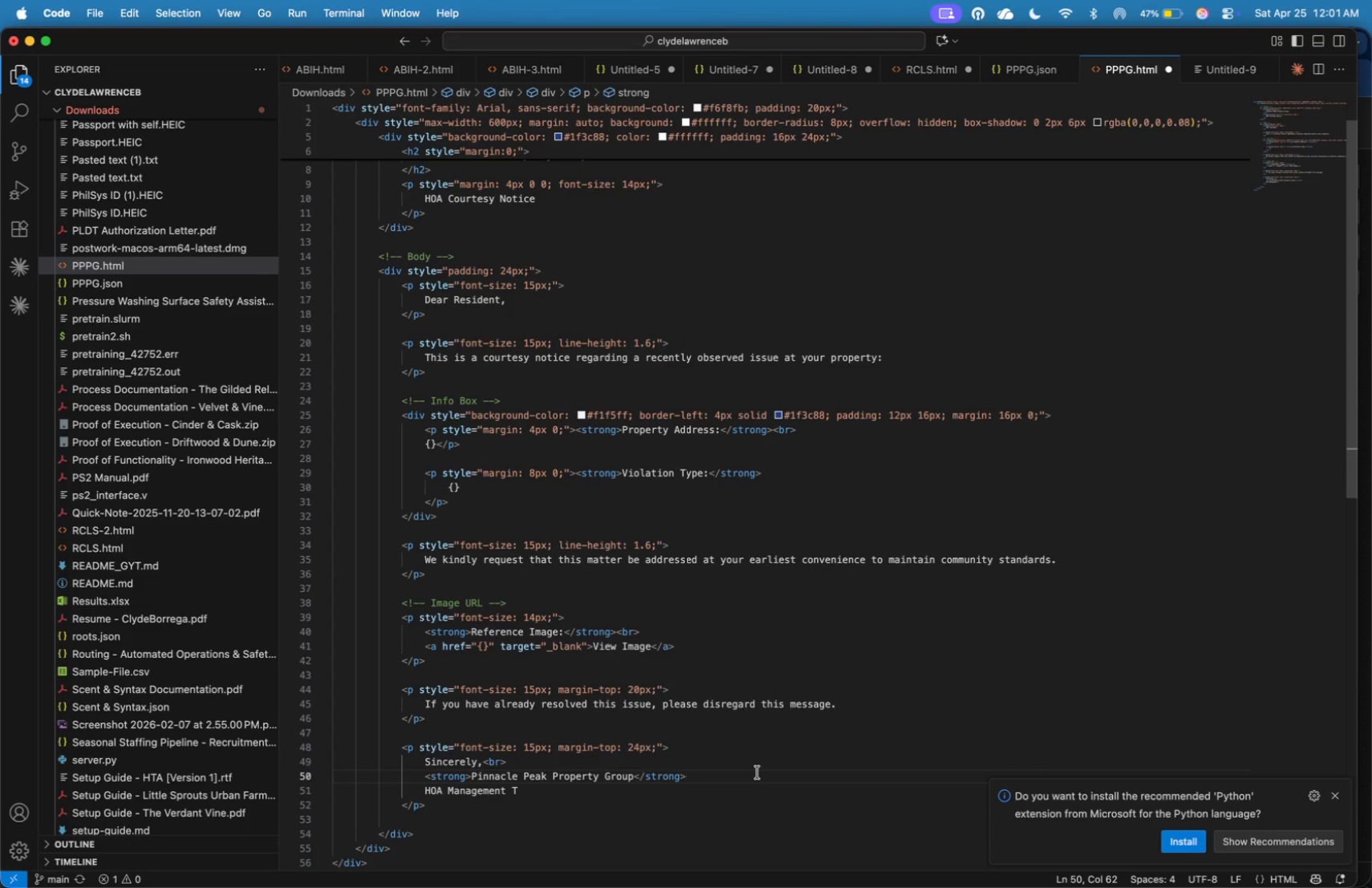 
type(<br>)
 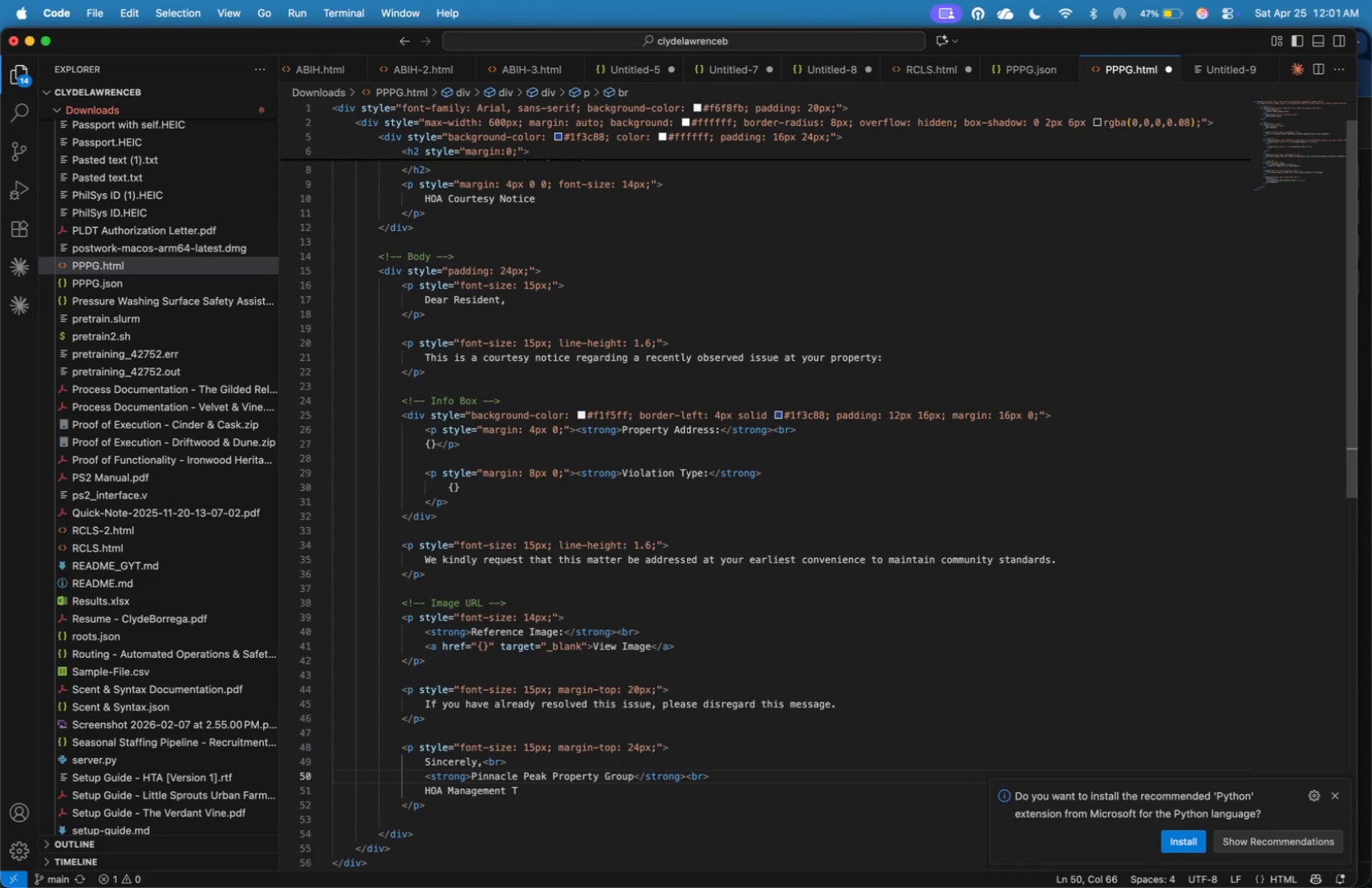 
key(ArrowDown)
 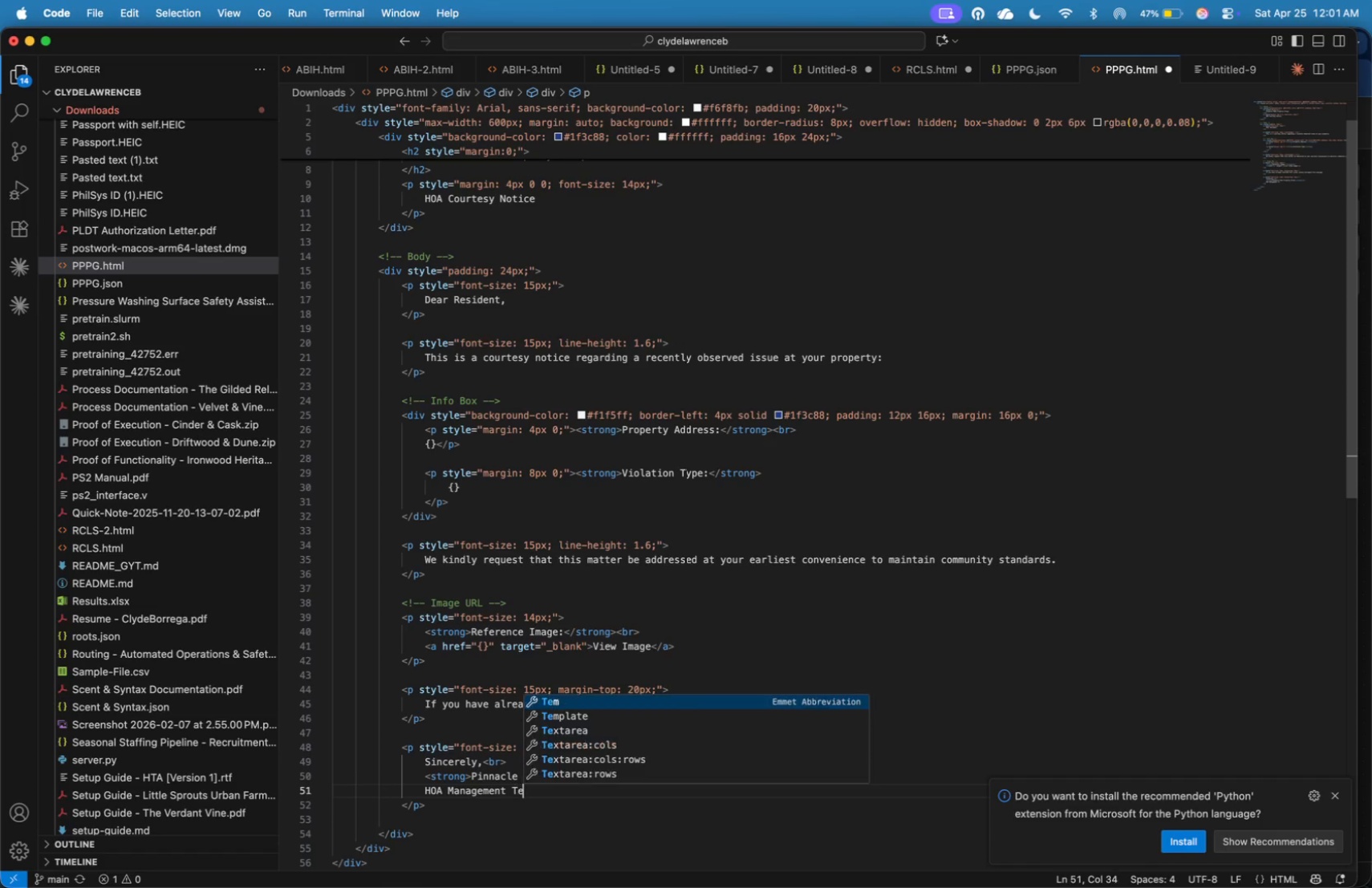 
type(eam)
 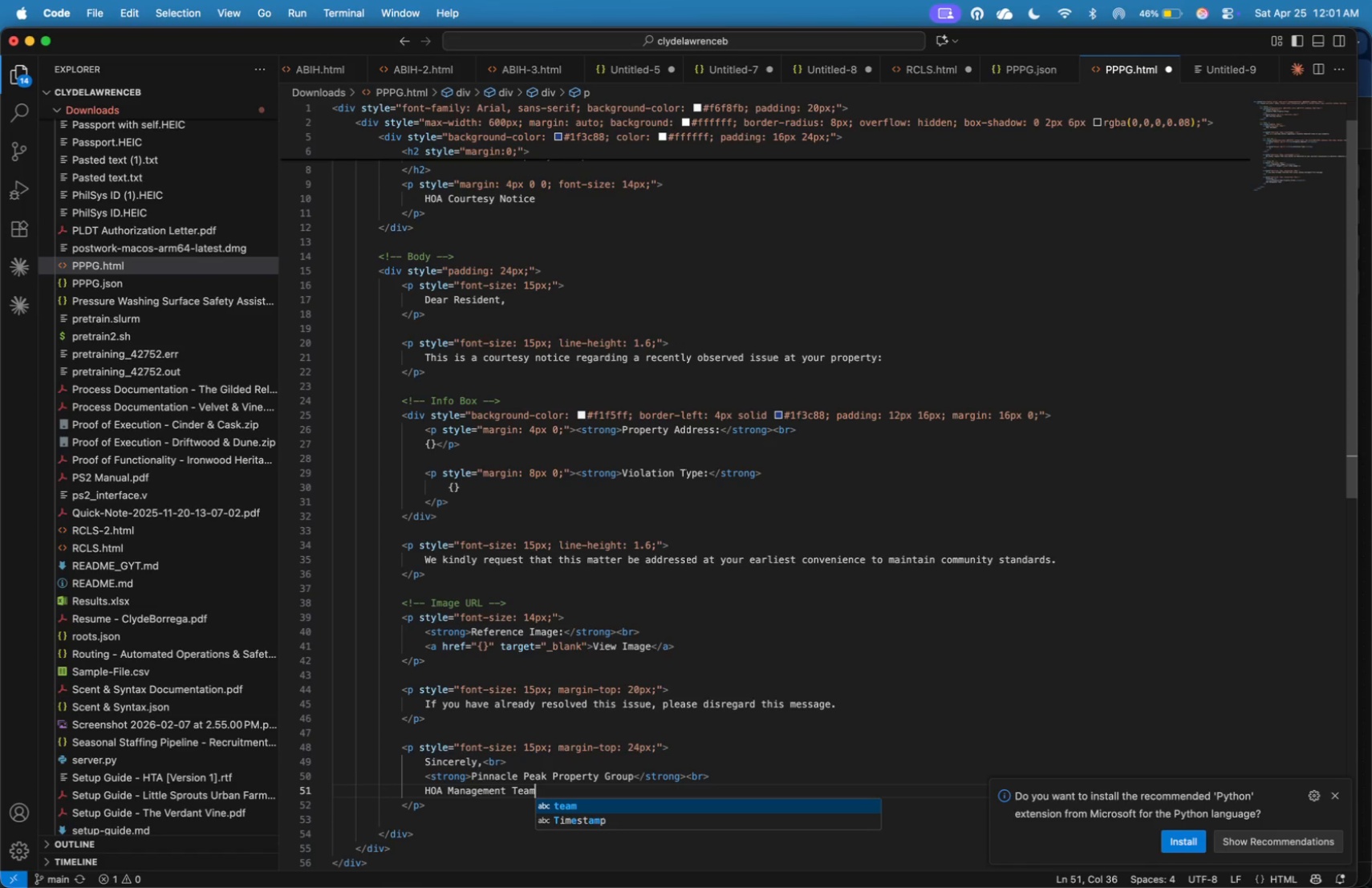 
key(ArrowDown)
 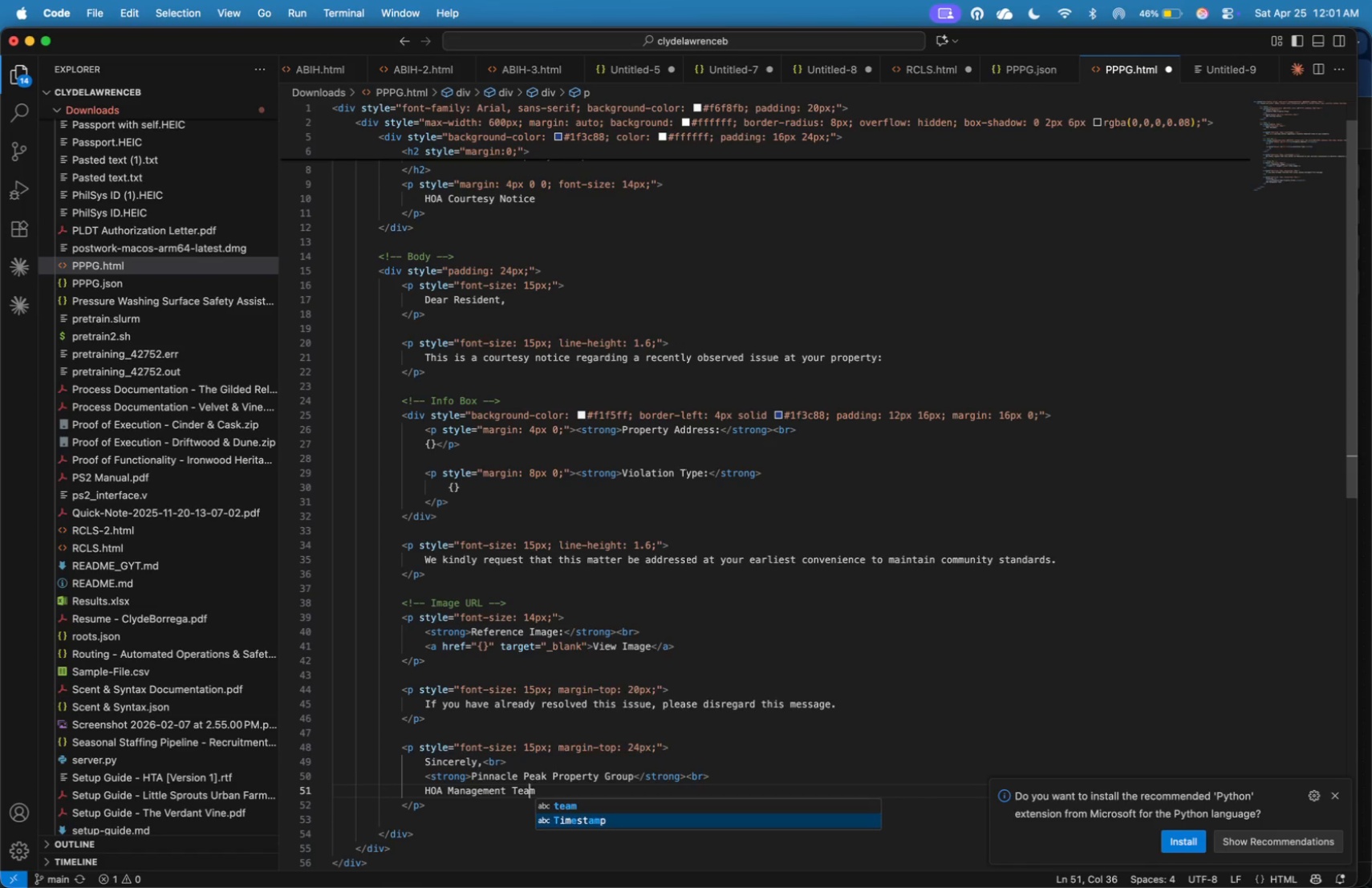 
key(ArrowLeft)
 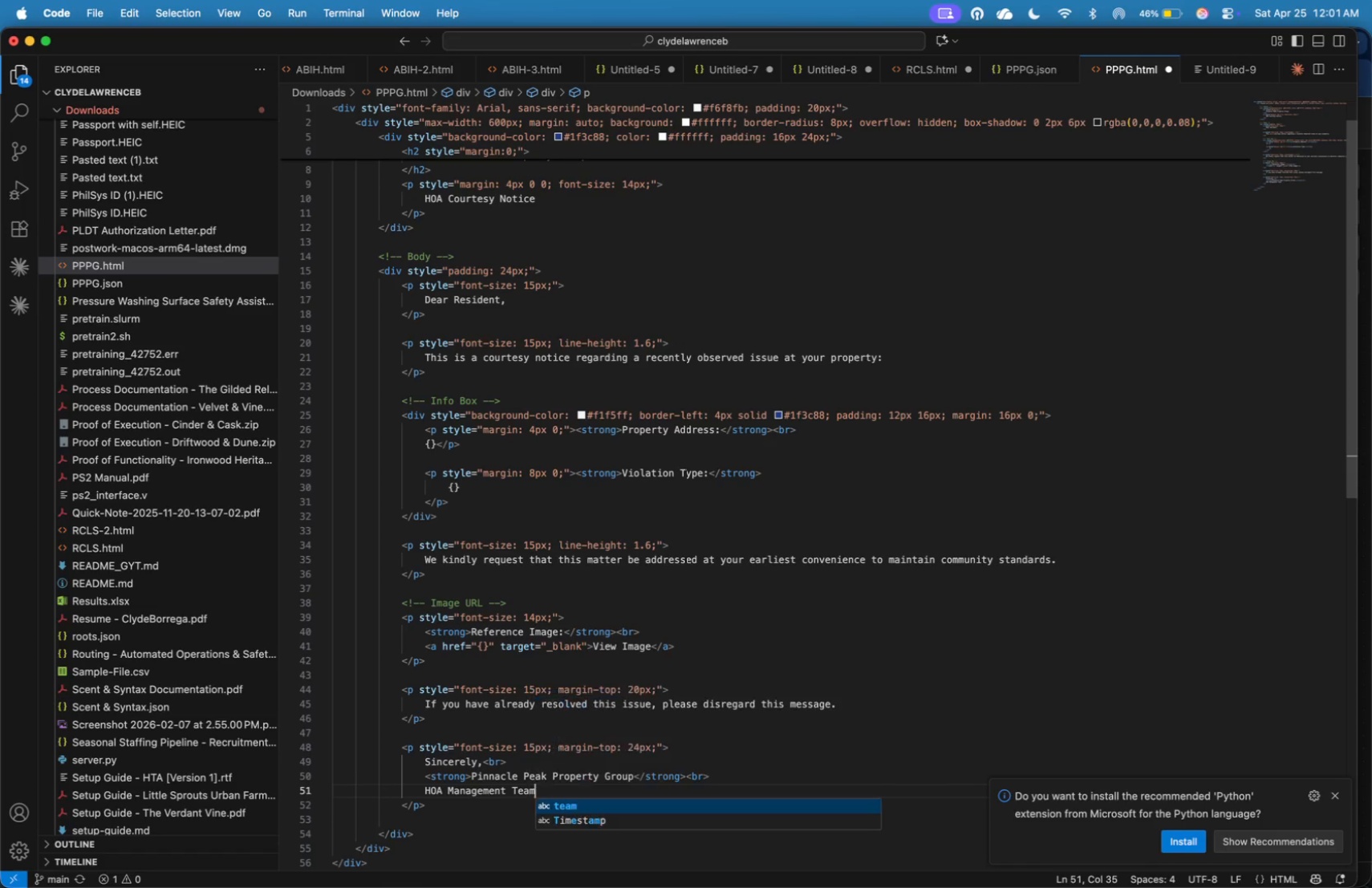 
key(ArrowRight)
 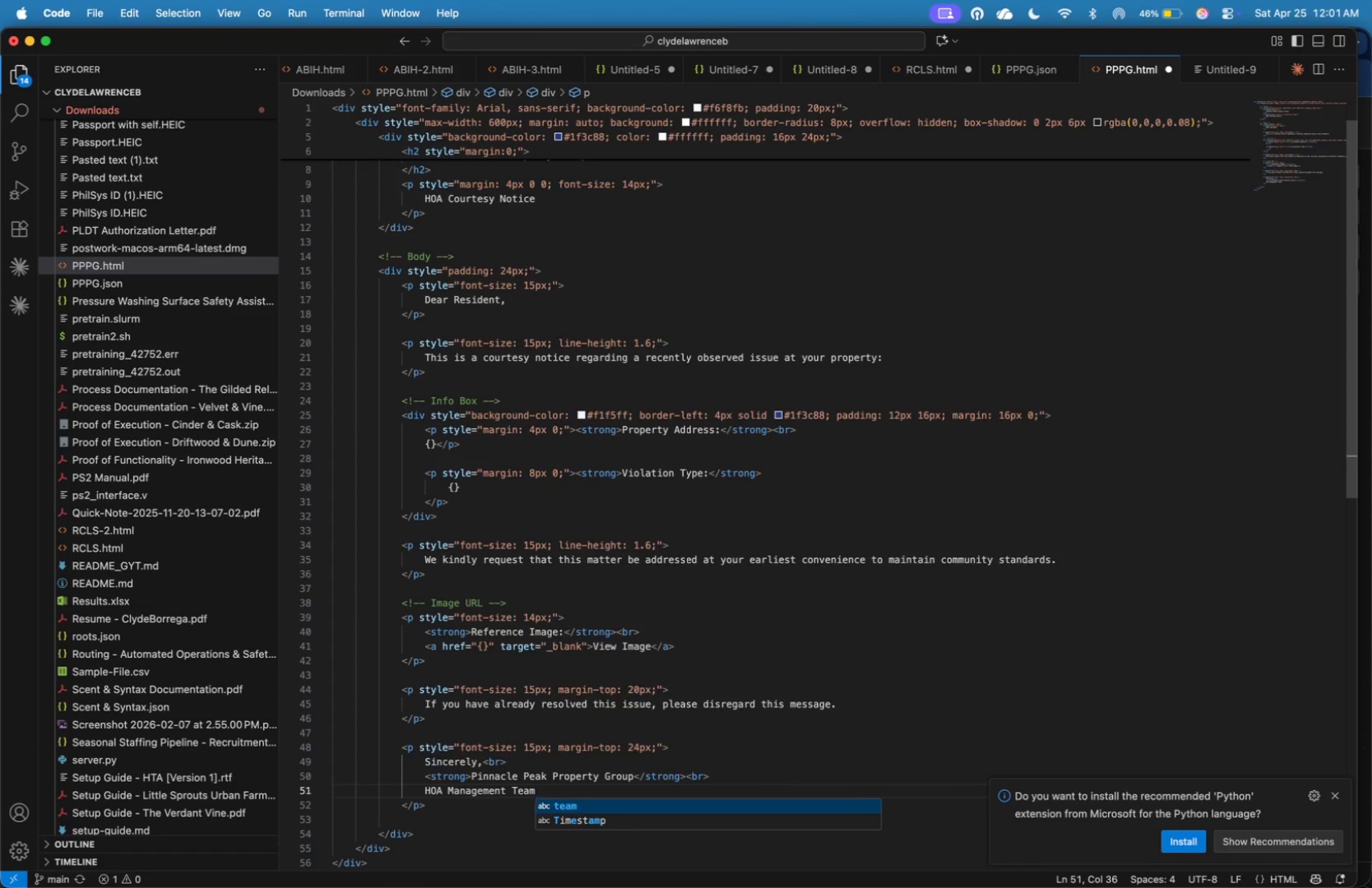 
key(ArrowRight)
 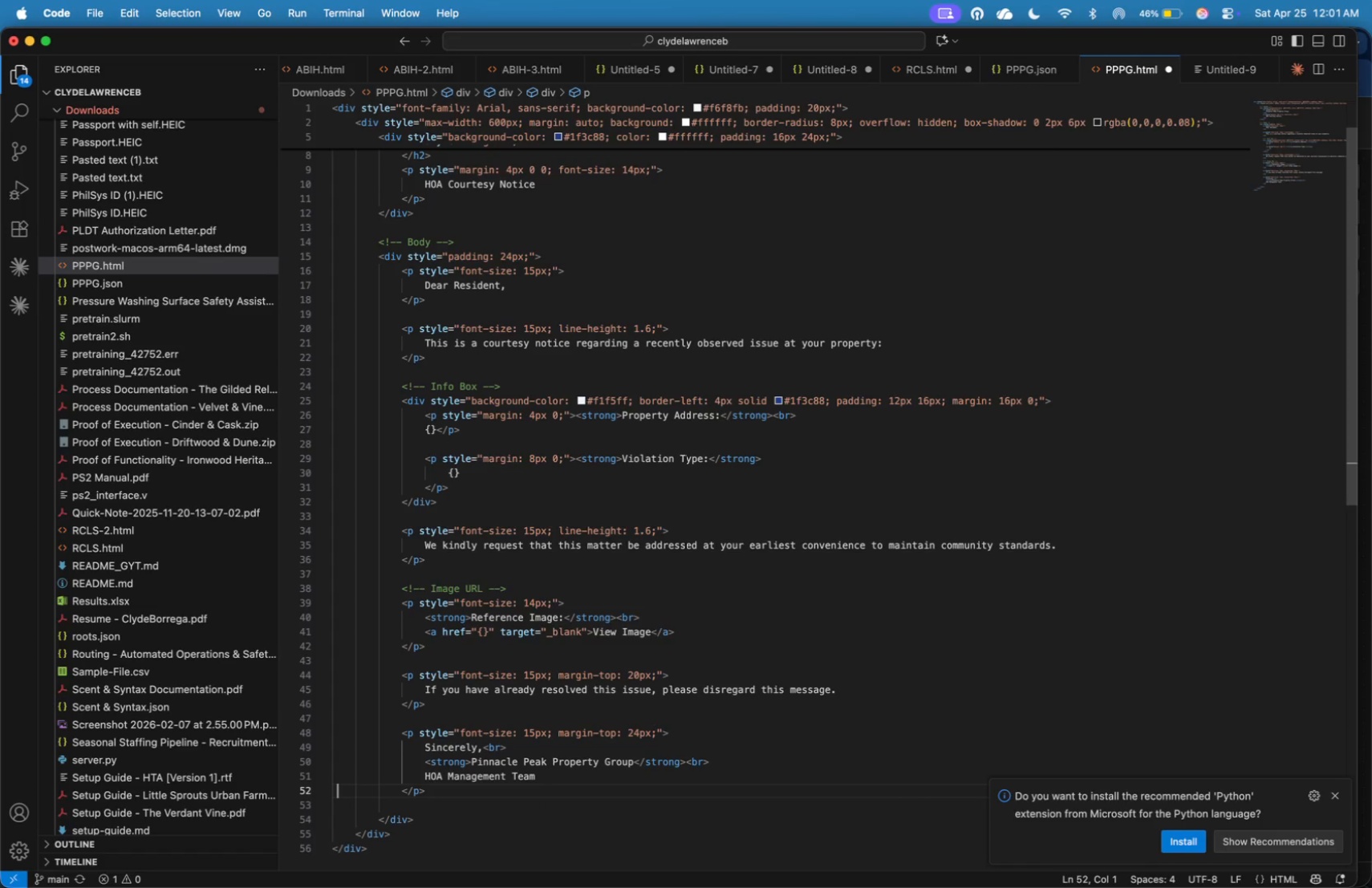 
key(ArrowRight)
 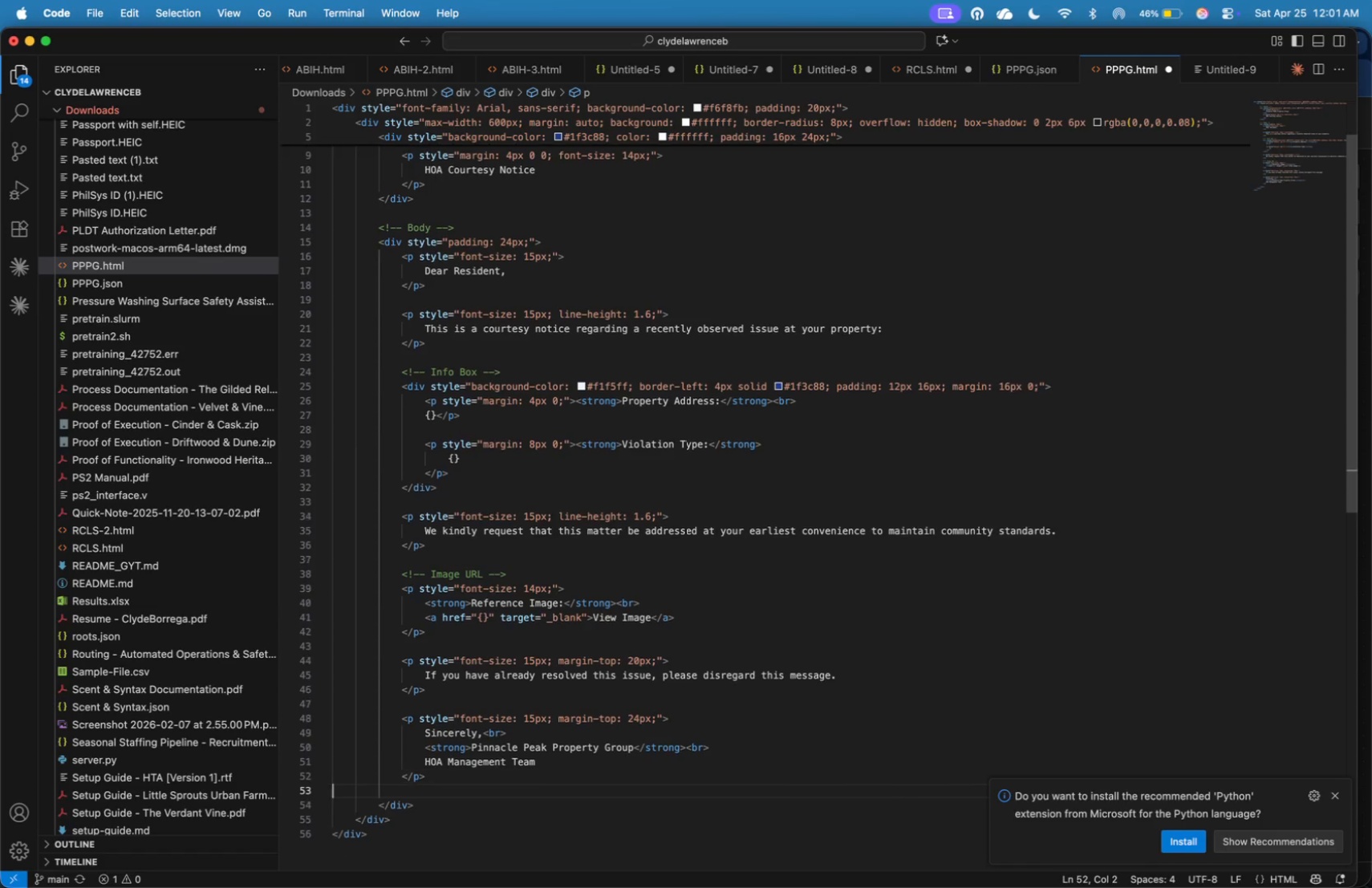 
key(ArrowDown)
 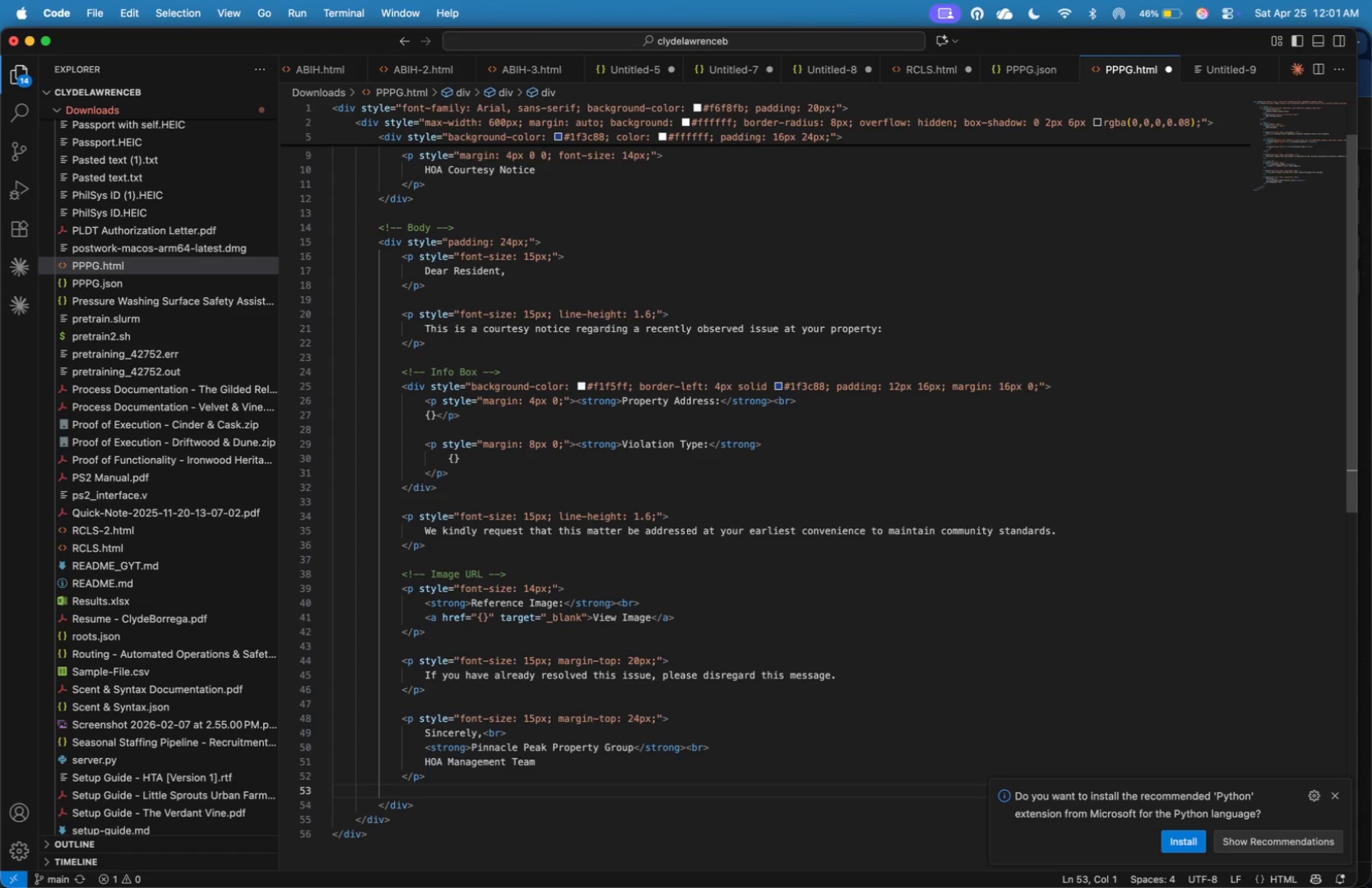 
key(Backspace)
 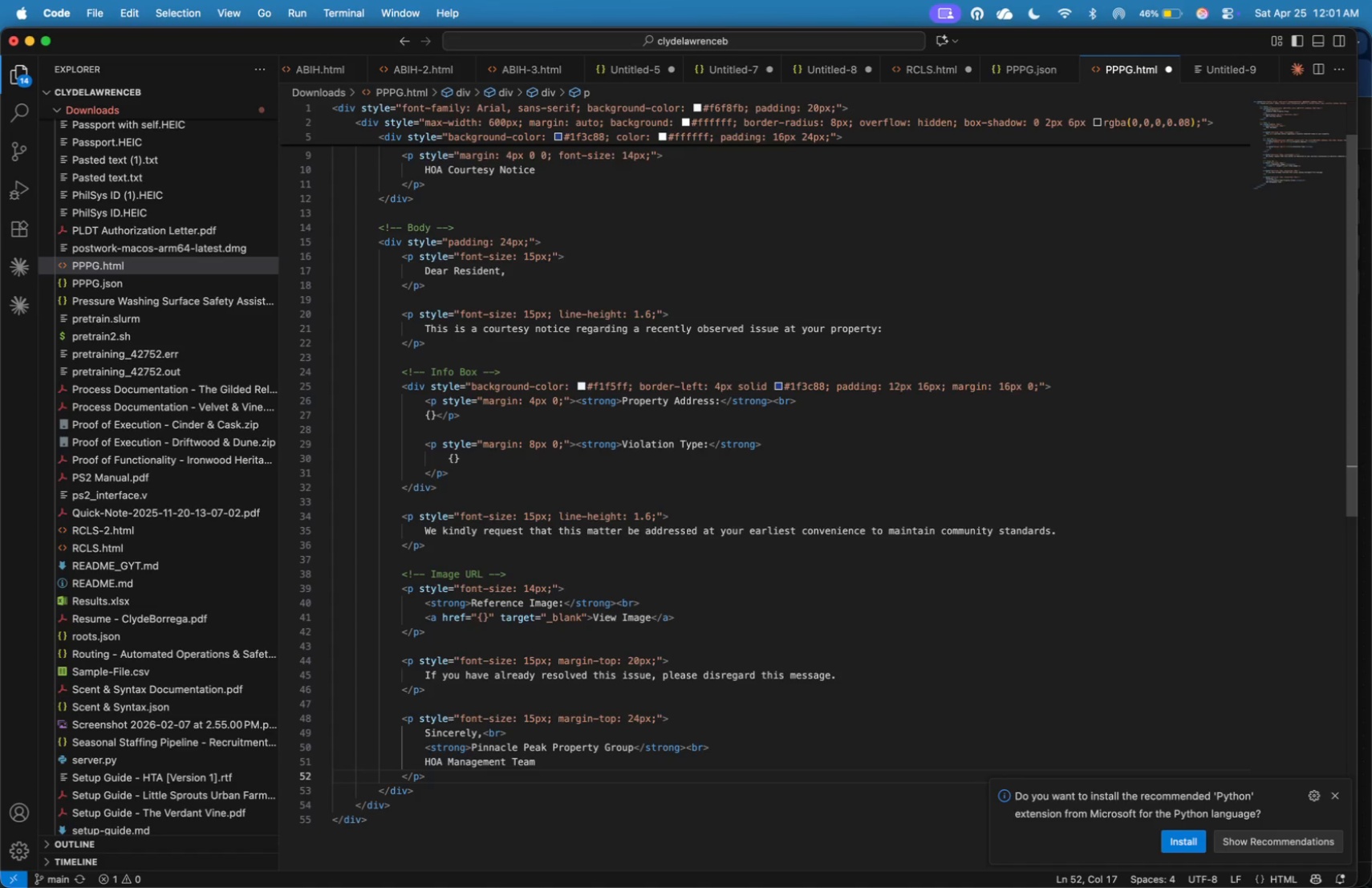 
wait(7.4)
 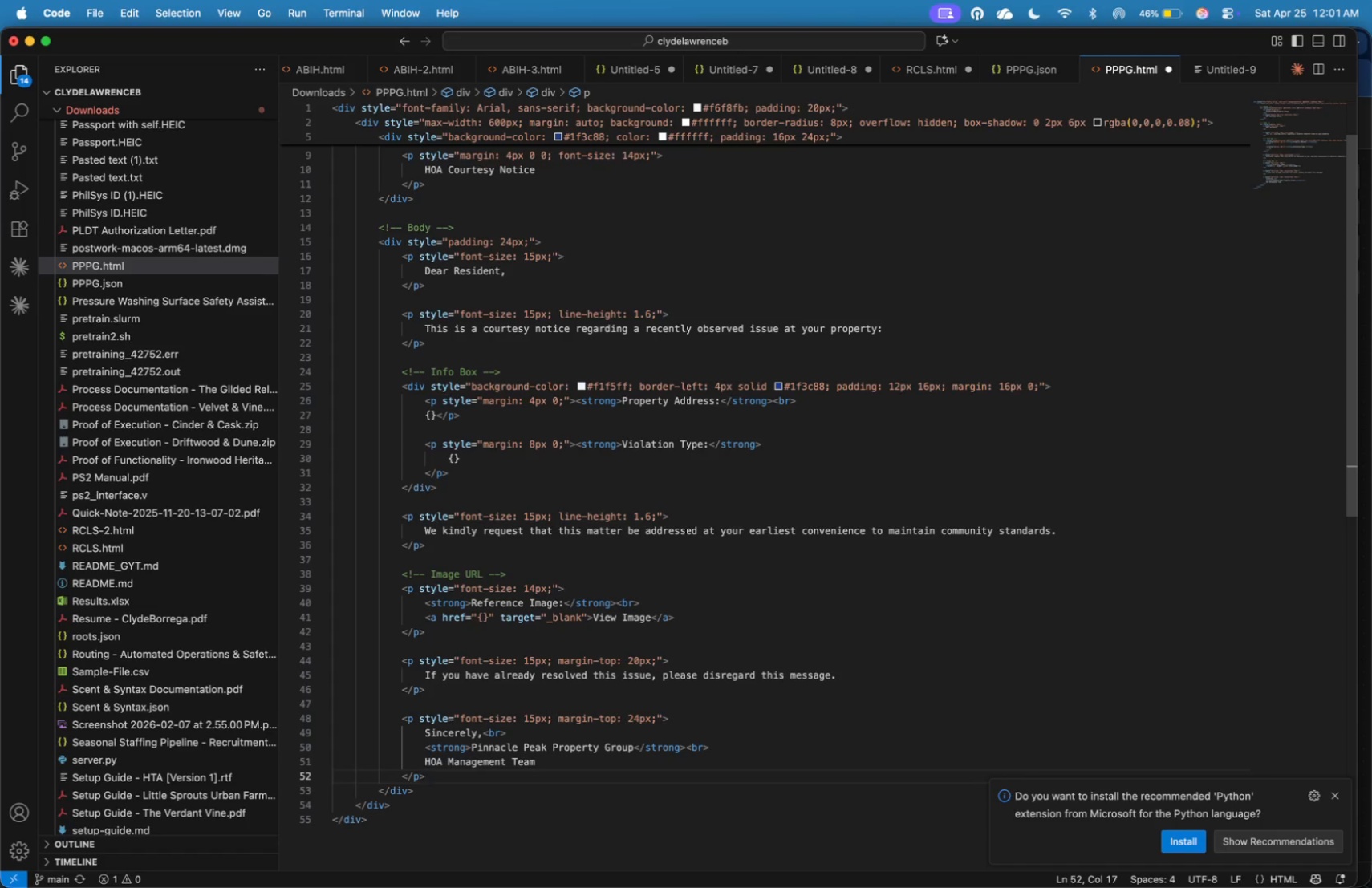 
key(ArrowDown)
 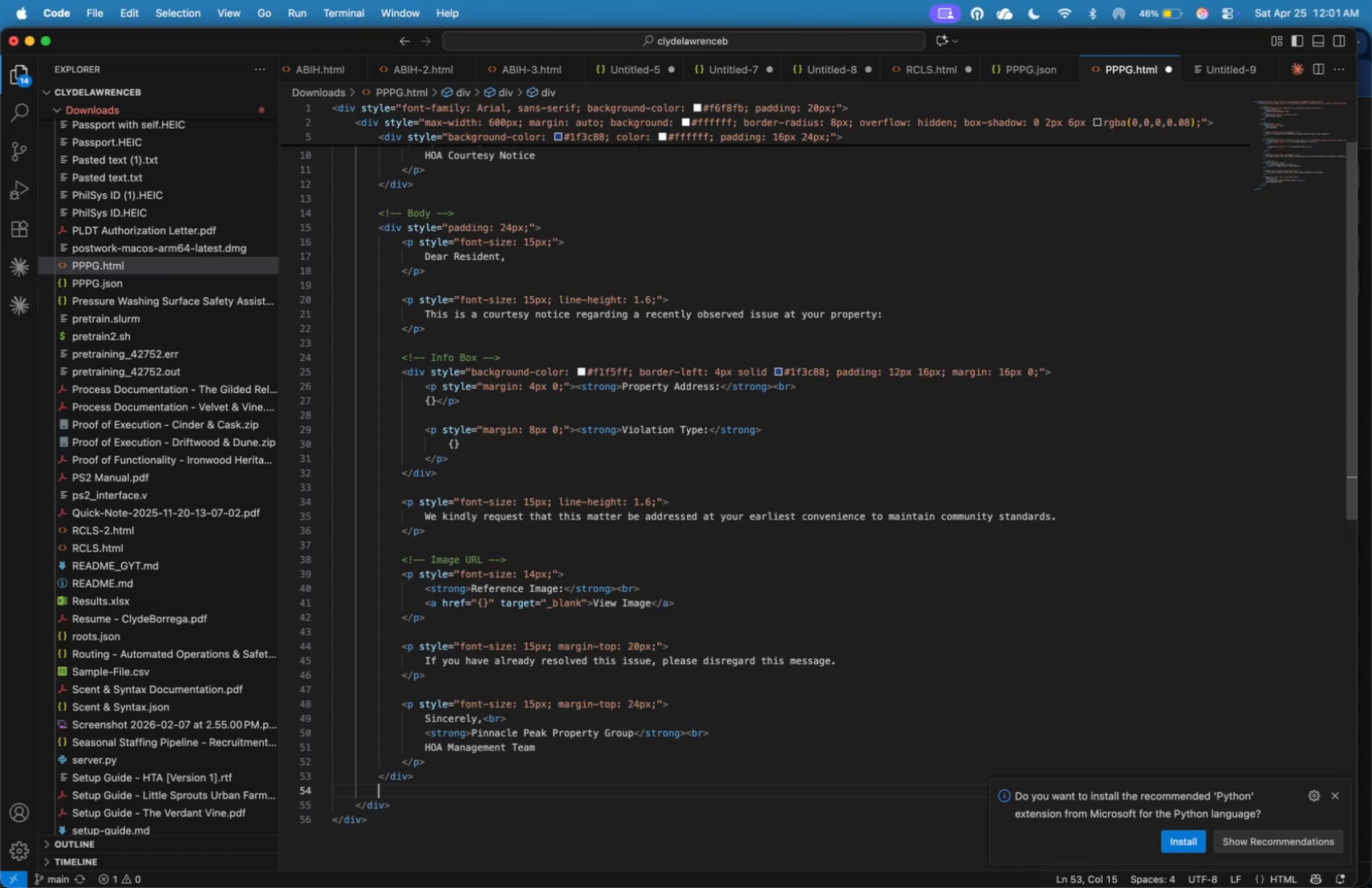 
key(Enter)
 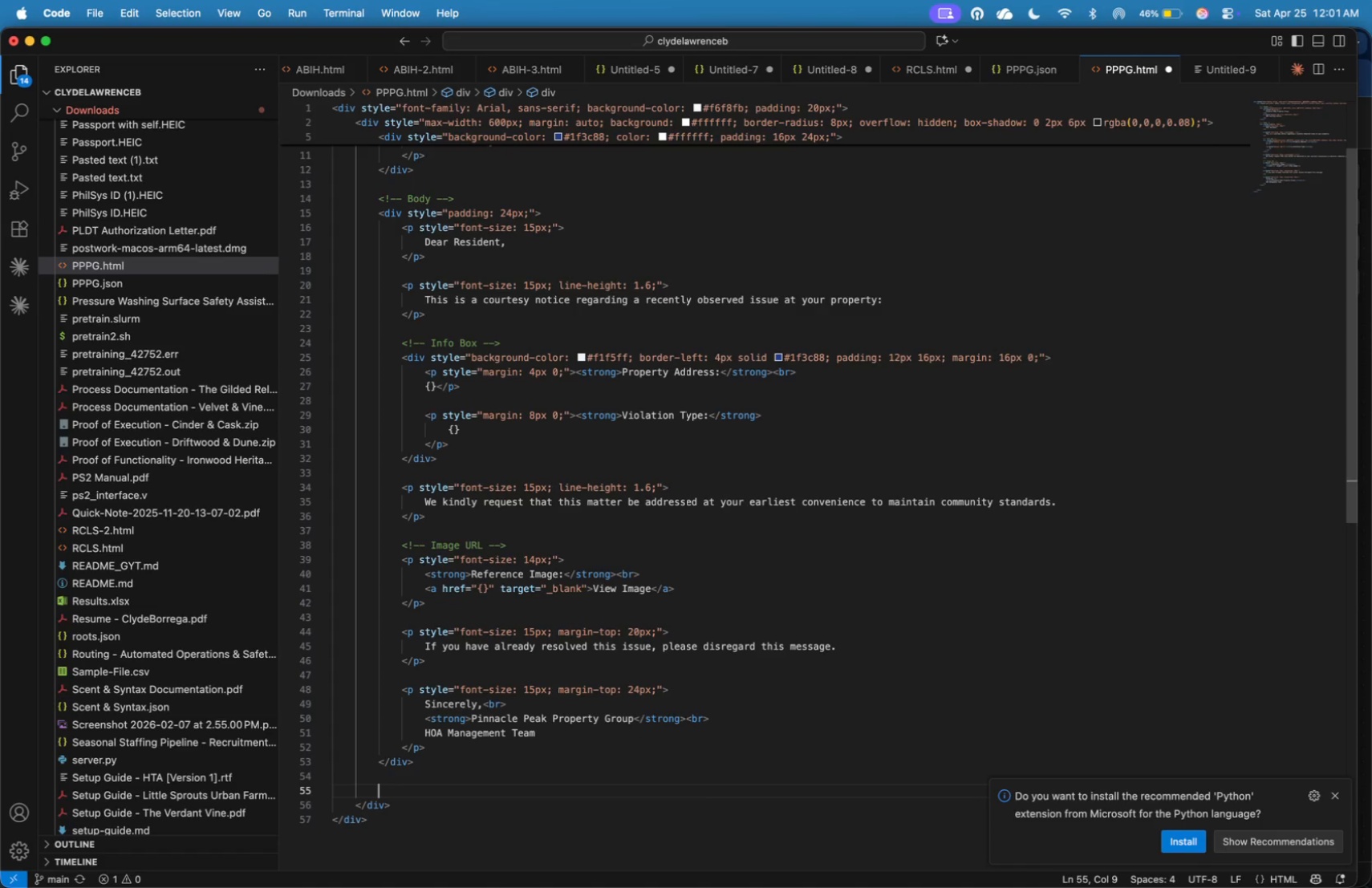 
key(Enter)
 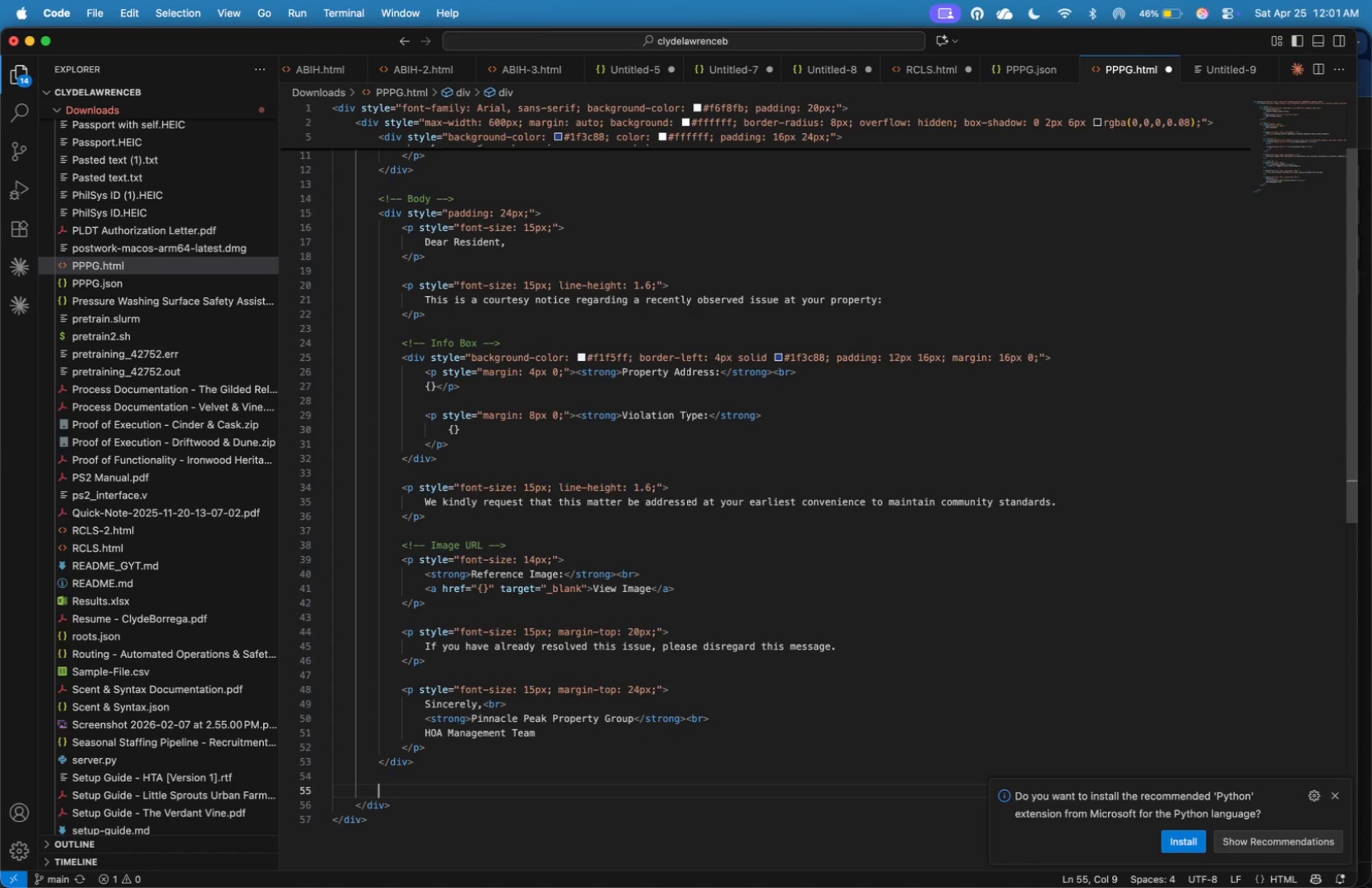 
type(<!-- Footer )
 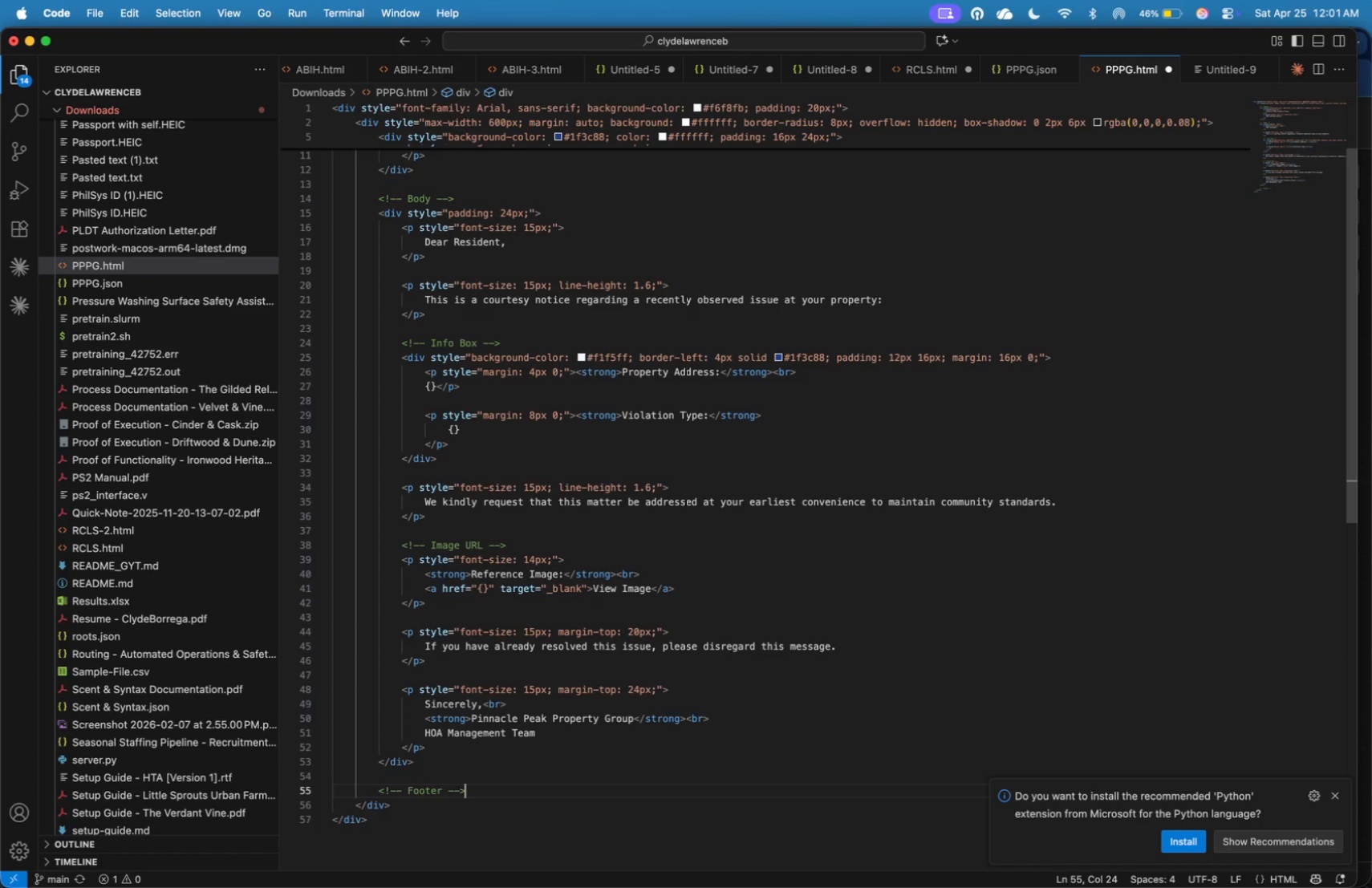 
 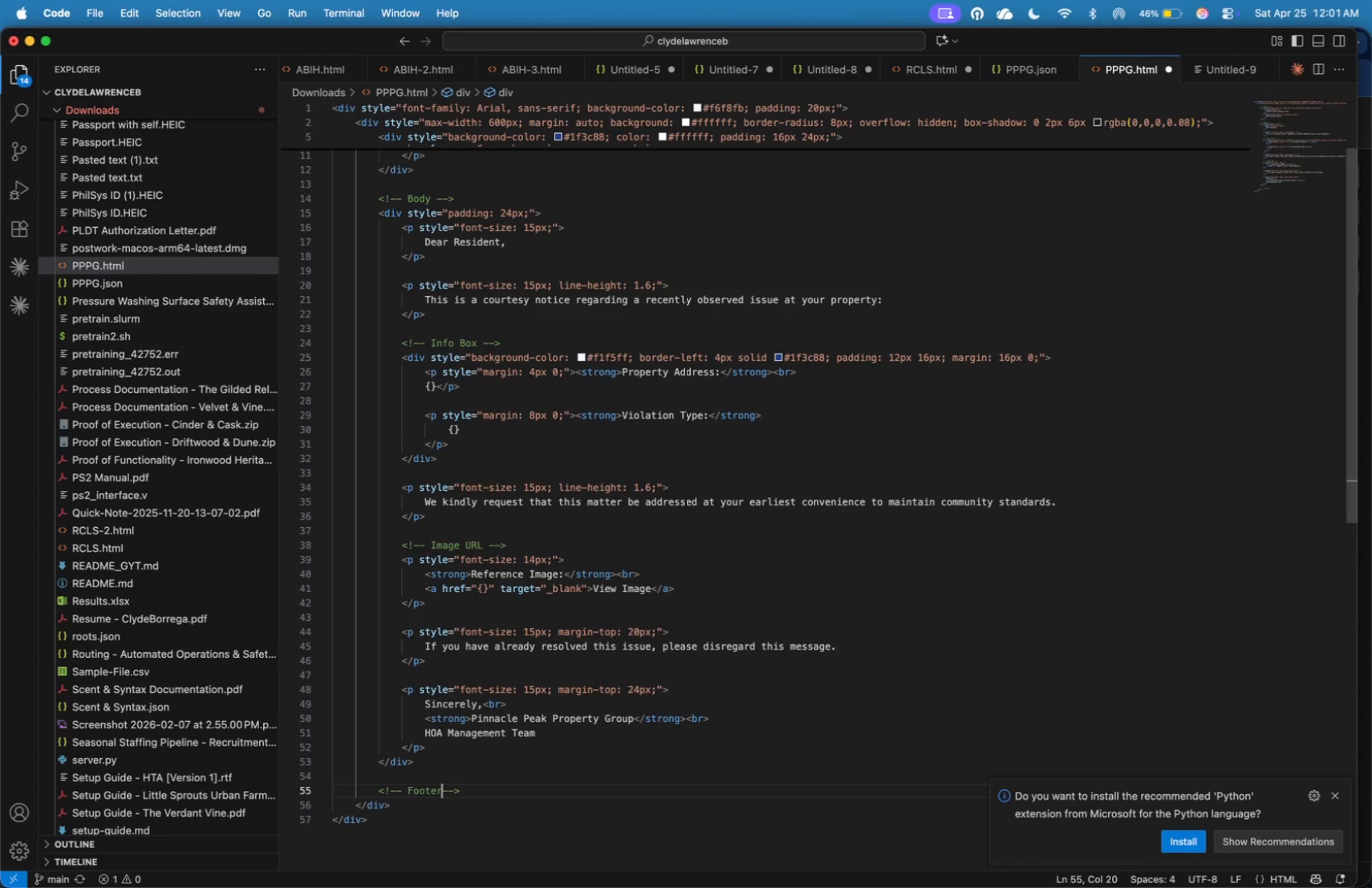 
key(ArrowRight)
 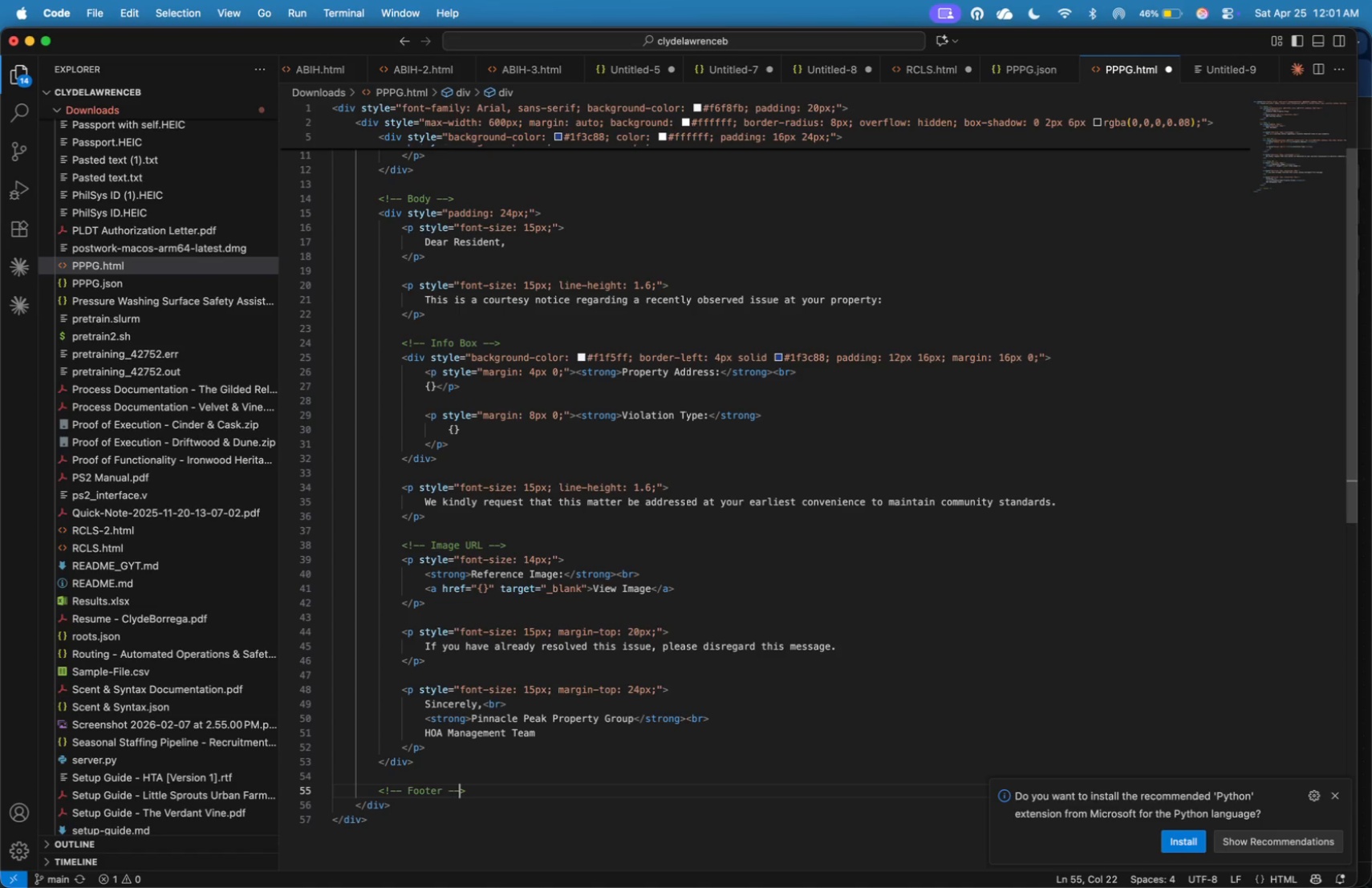 
key(ArrowRight)
 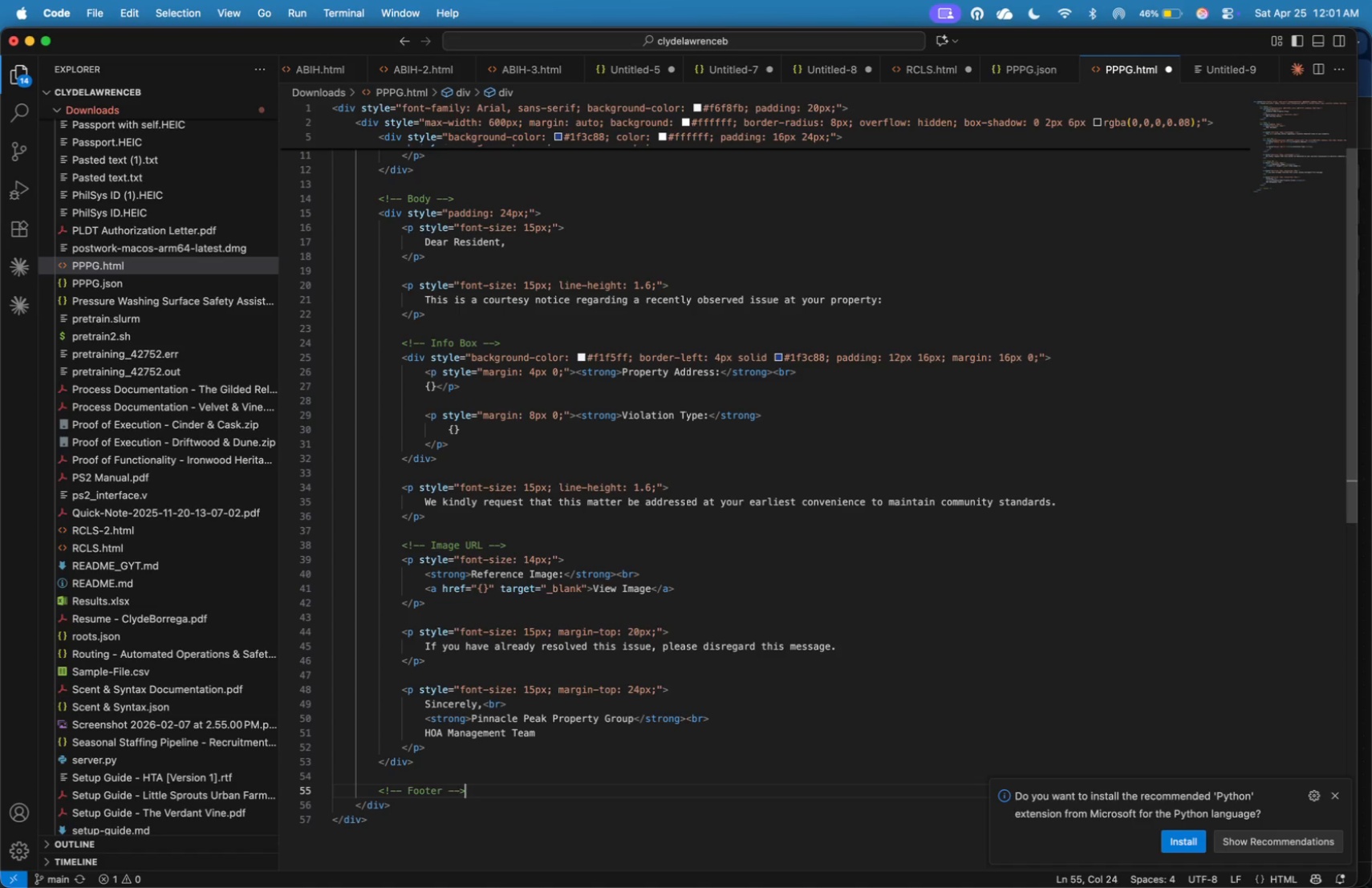 
key(ArrowRight)
 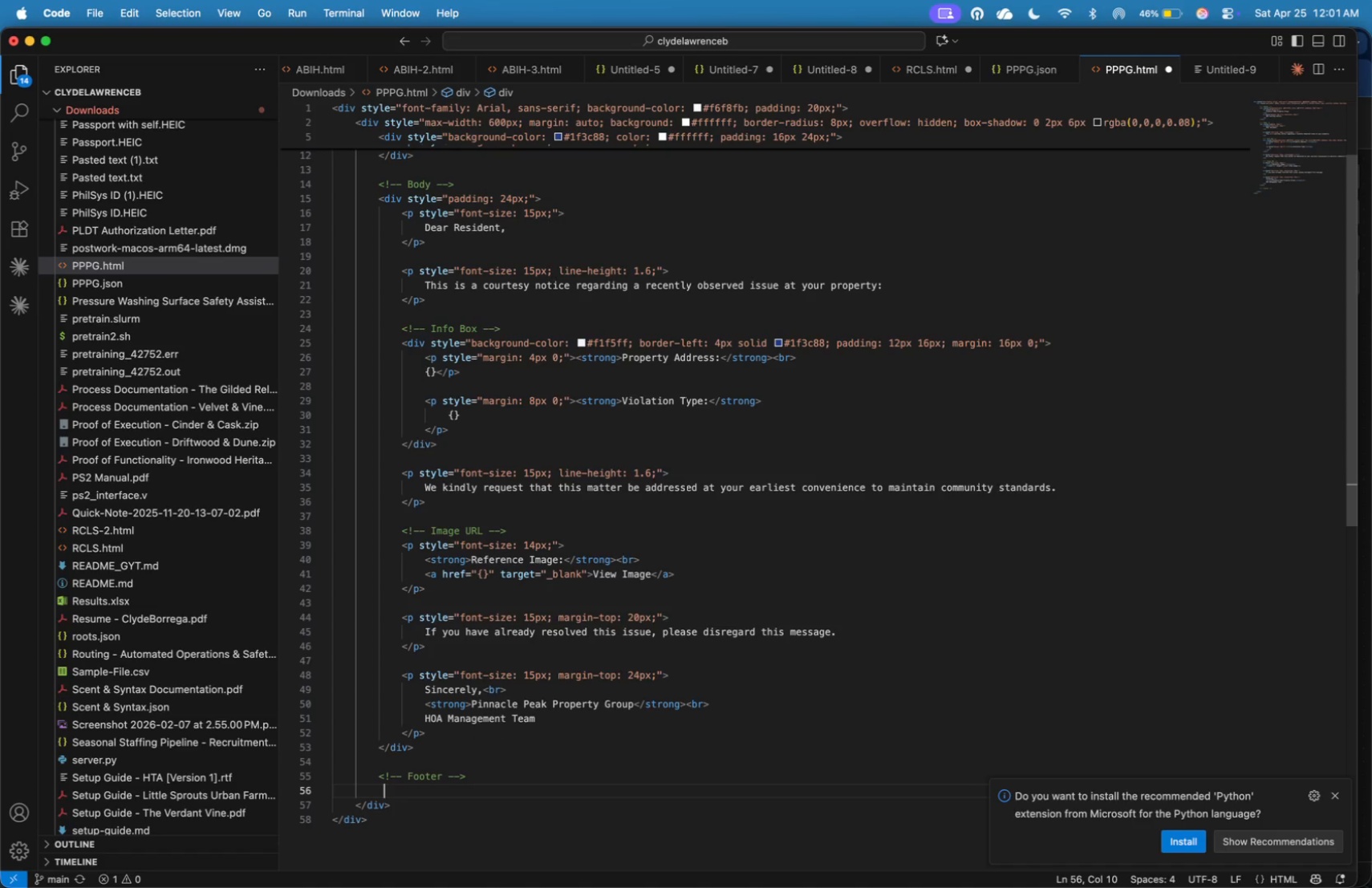 
key(Enter)
 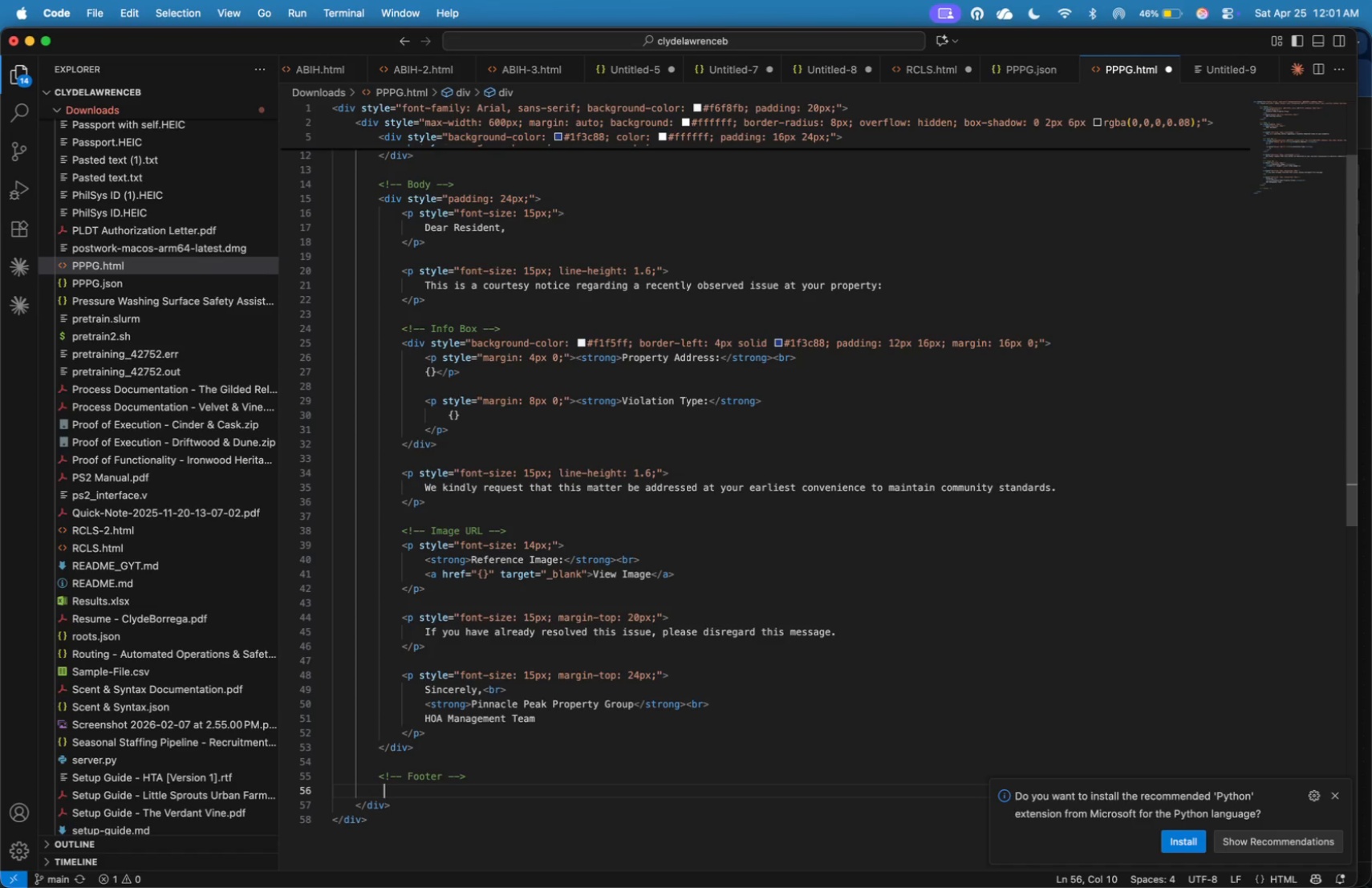 
hold_key(key=ShiftLeft, duration=0.36)
 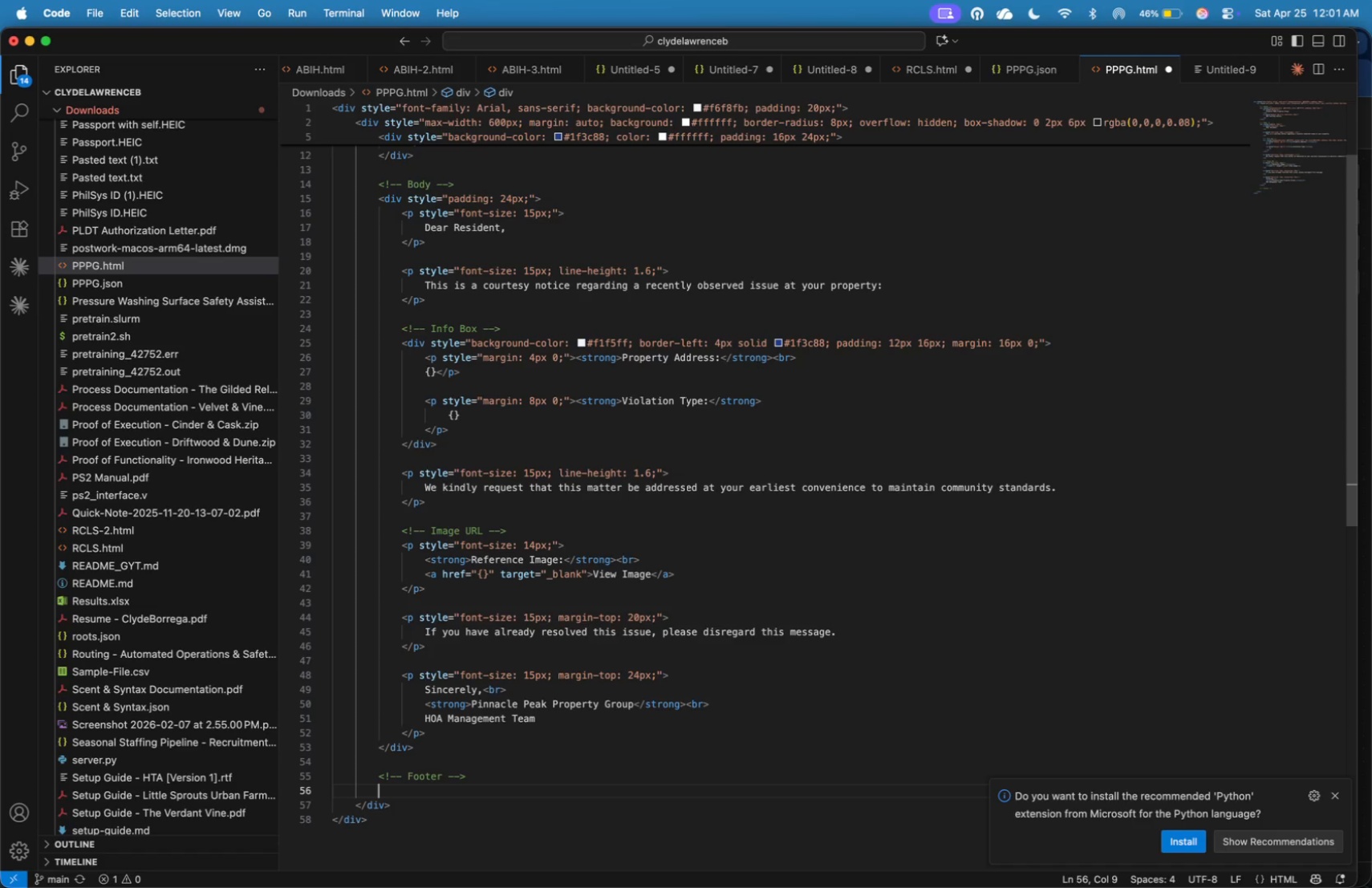 
key(Backspace)
type(<)
key(Backspace)
type(<div>)
 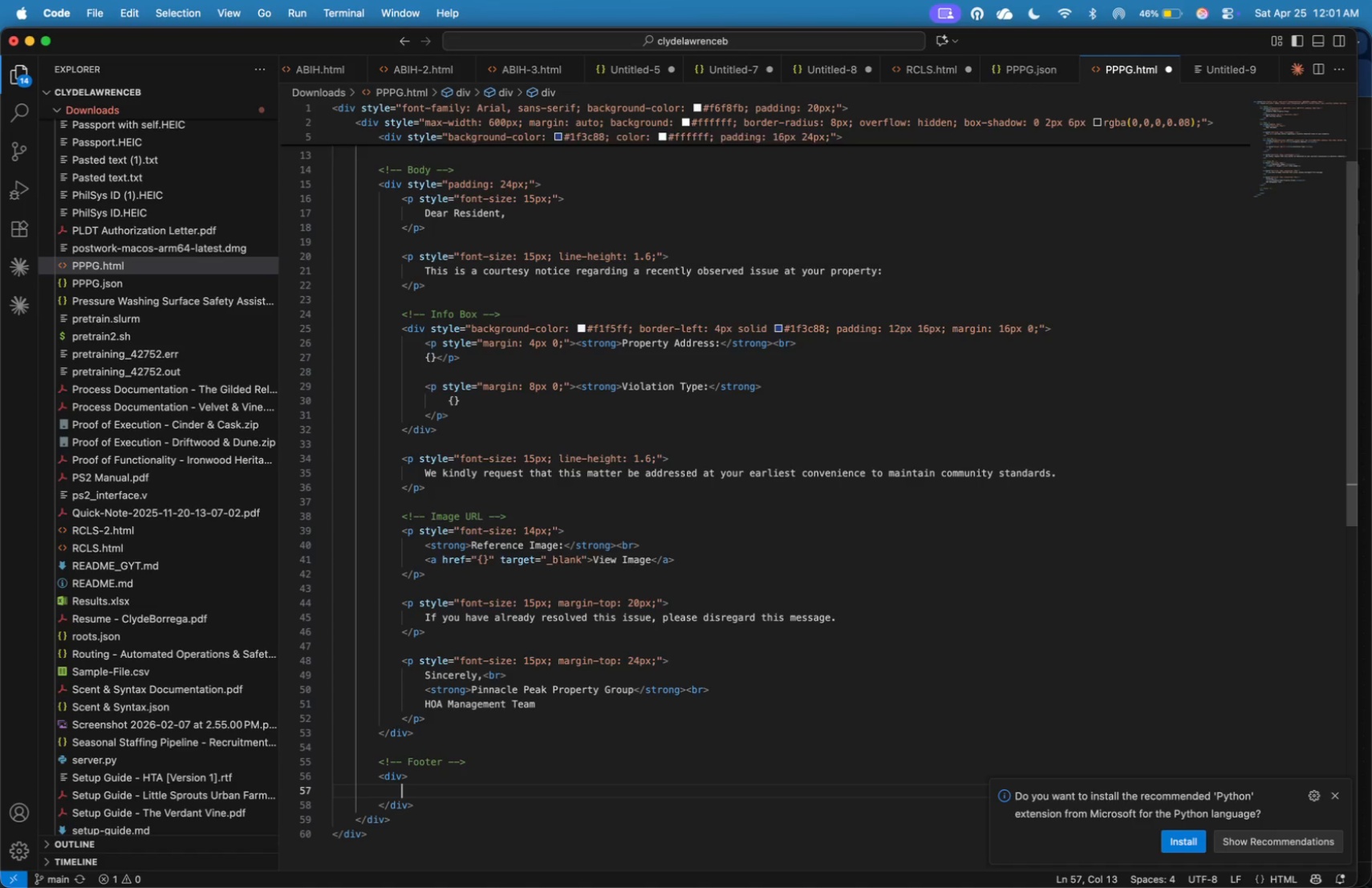 
 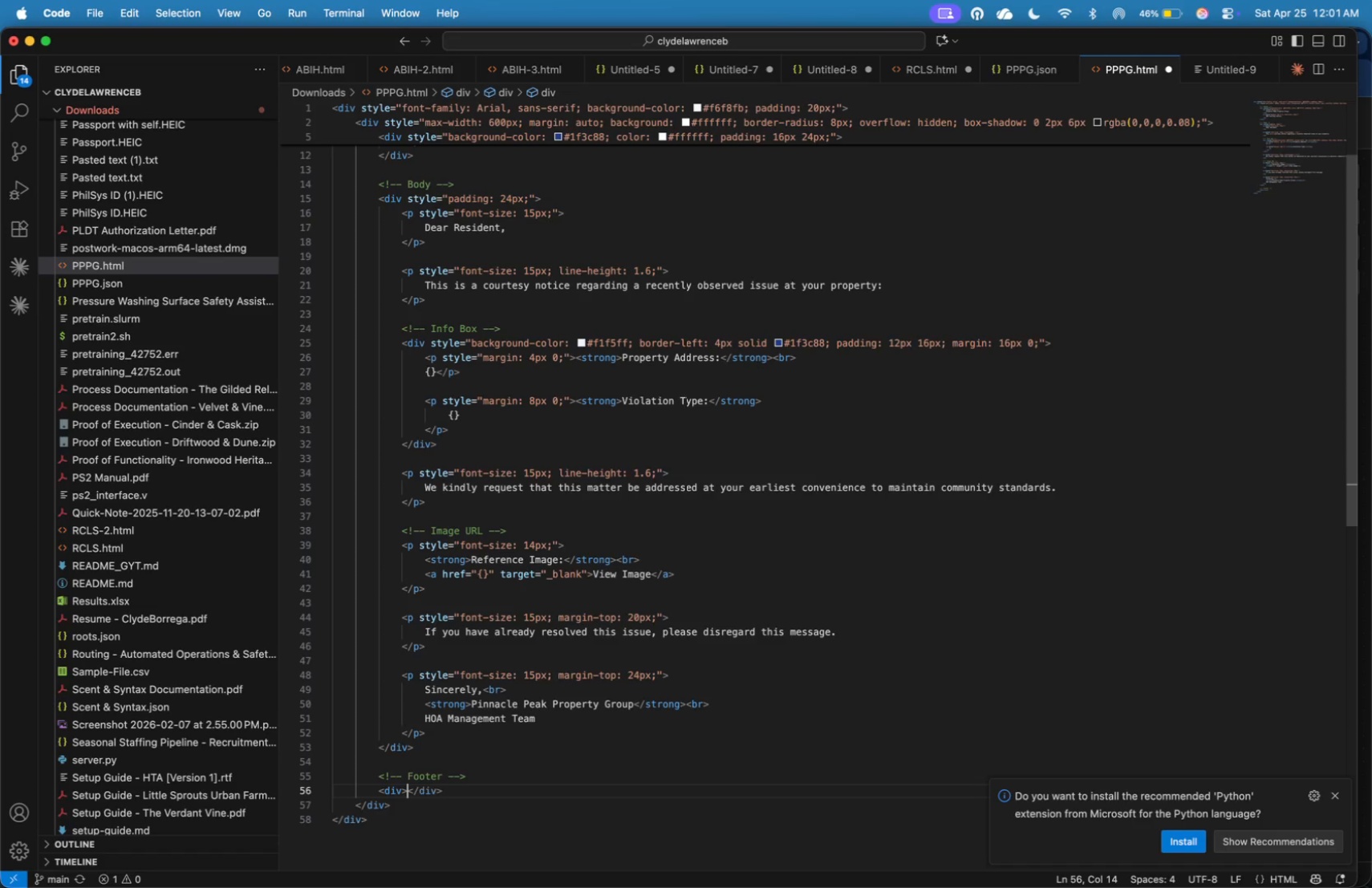 
key(Enter)
 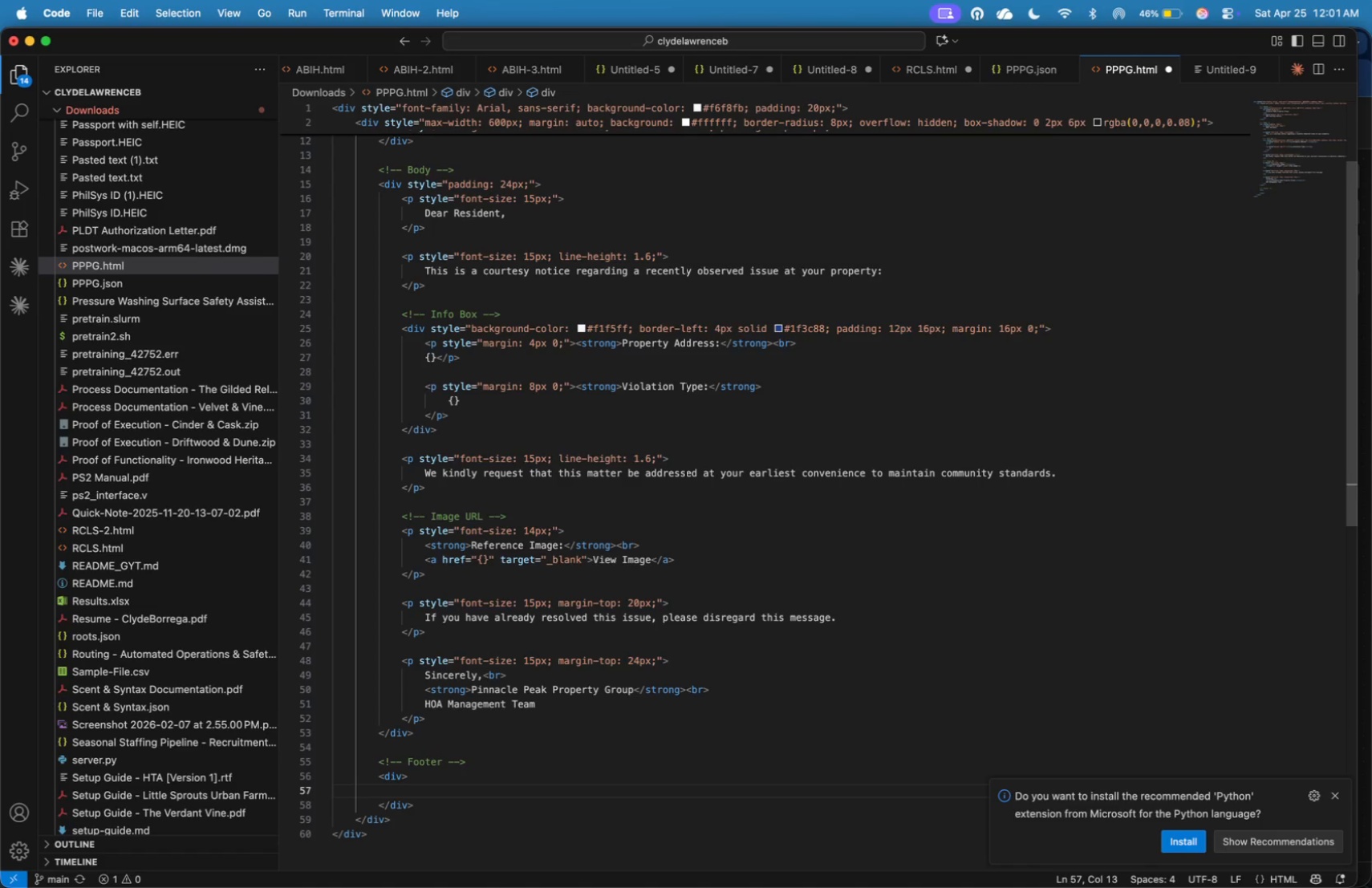 
key(ArrowUp)
 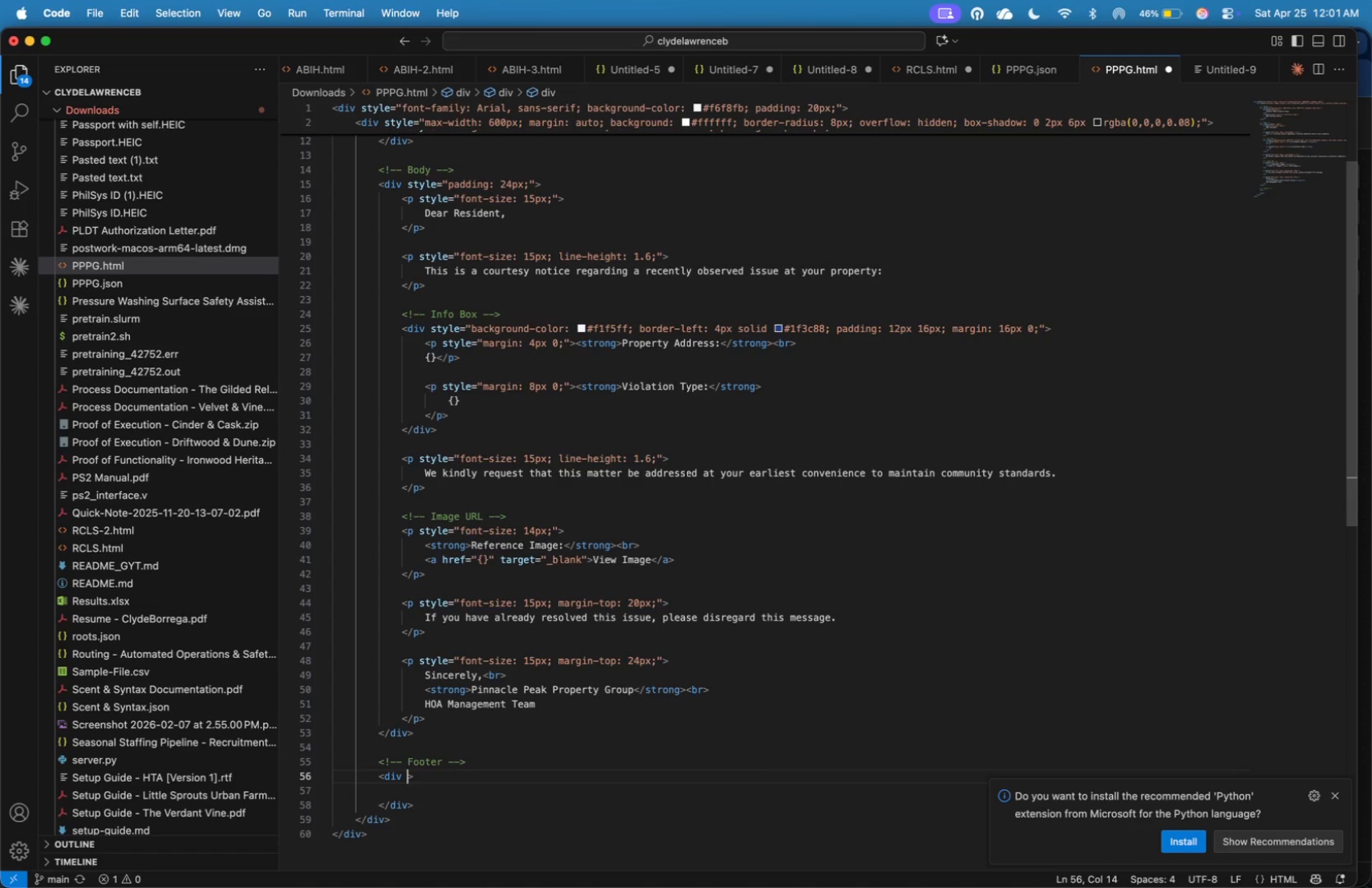 
type( style=background-color: #f0f2f5; )
 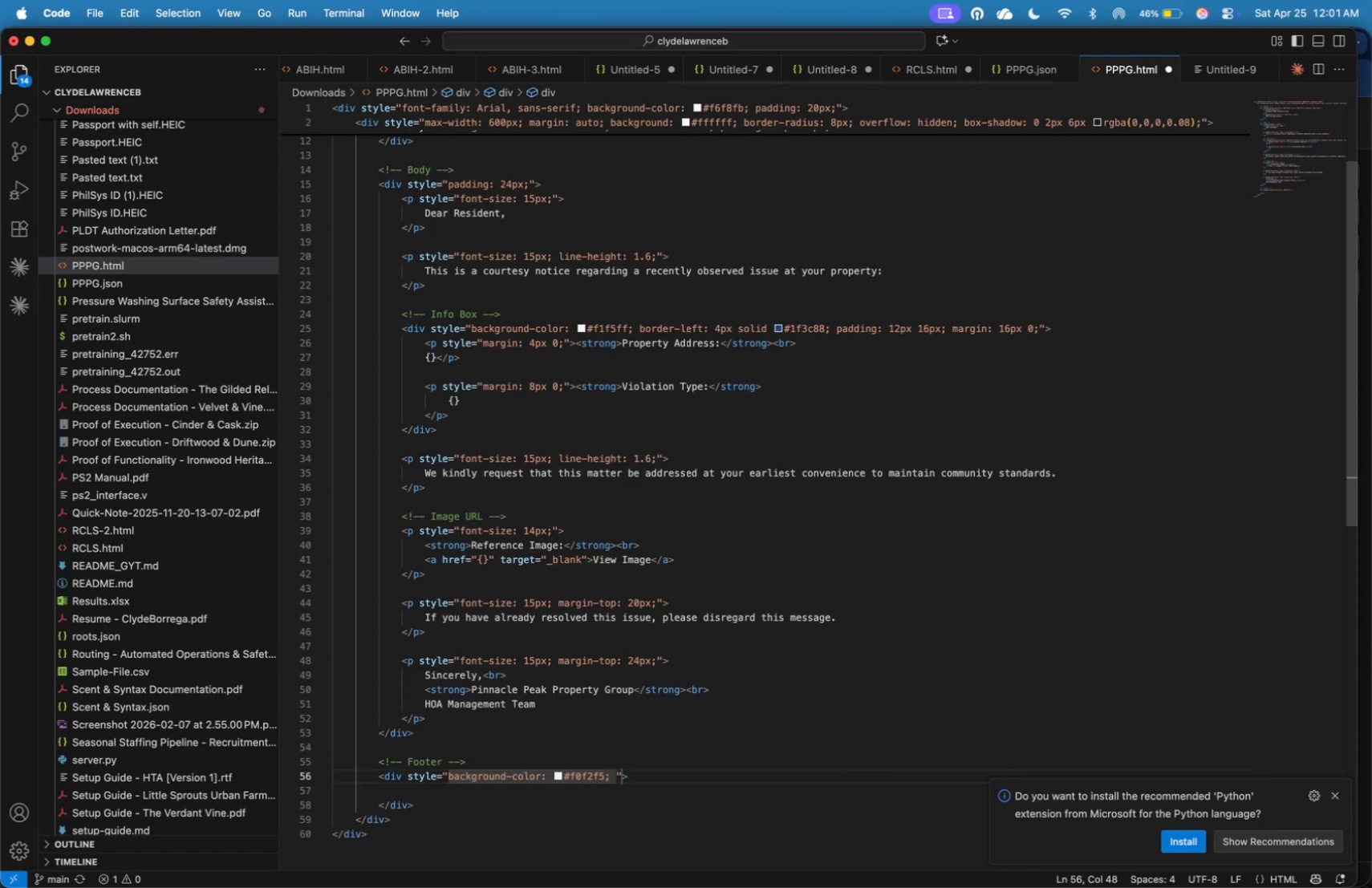 
wait(6.24)
 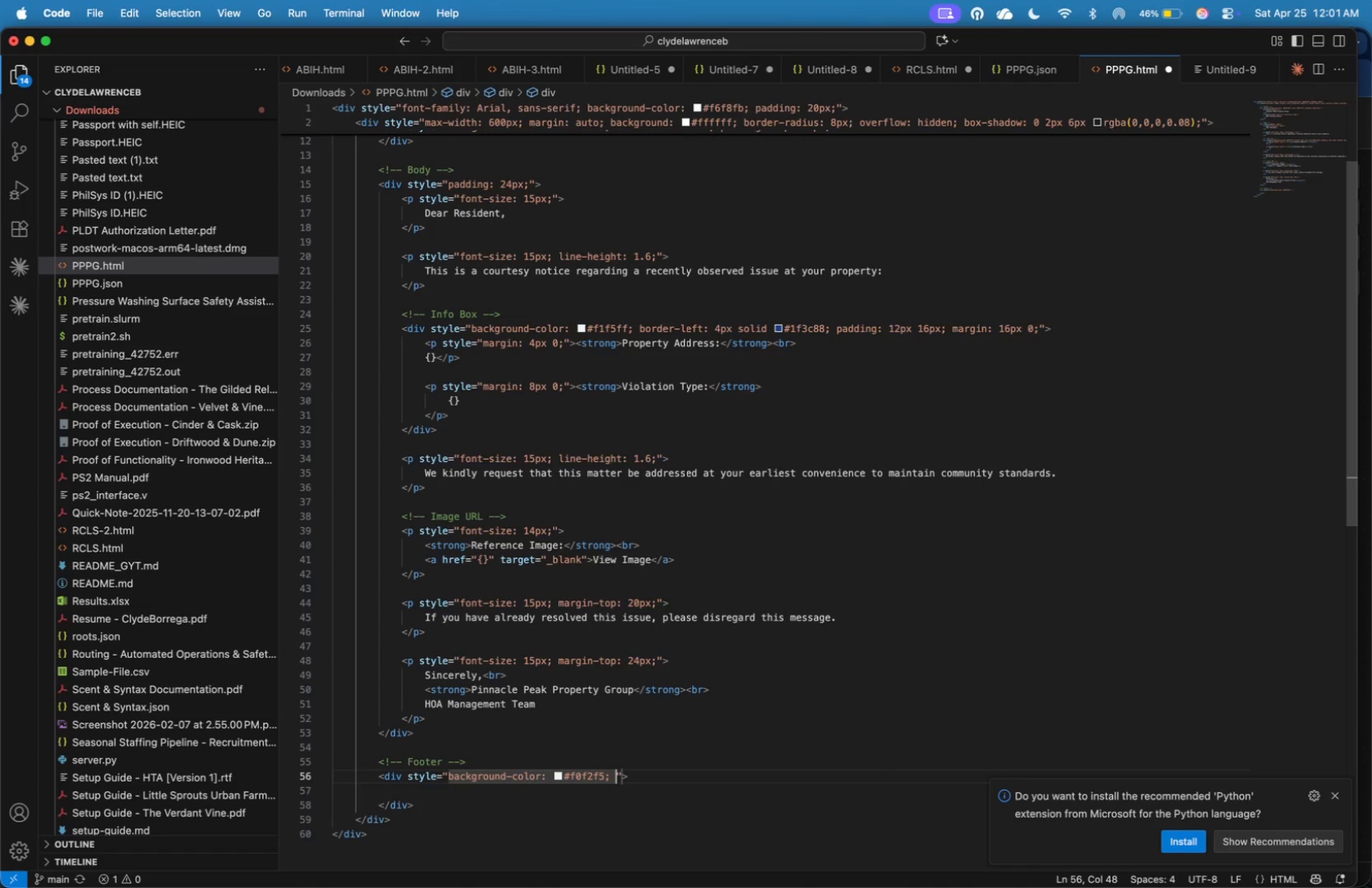 
type(padding: q)
key(Backspace)
type(12px 24px; )
 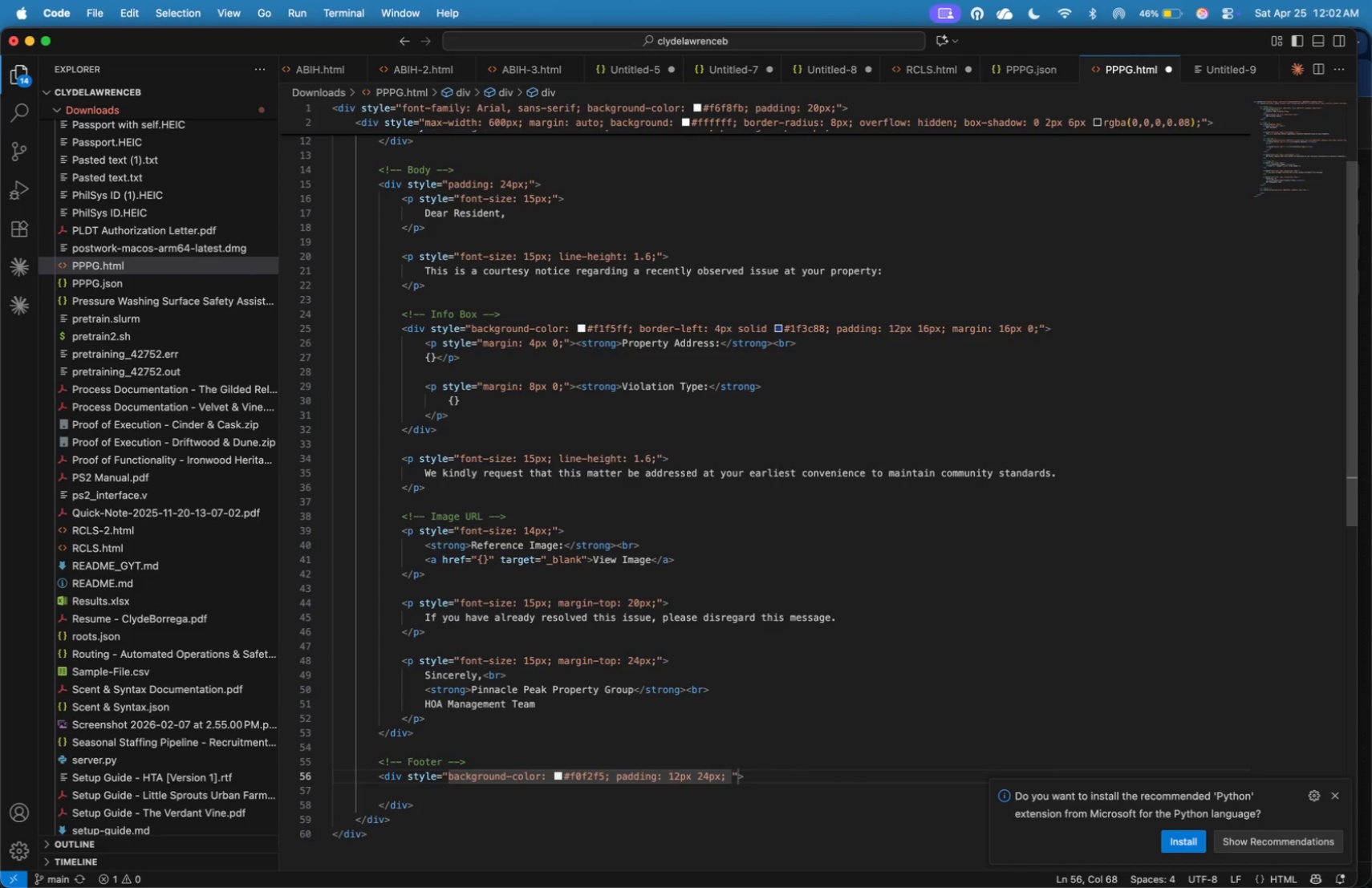 
type(font-size: 12px; color: )
 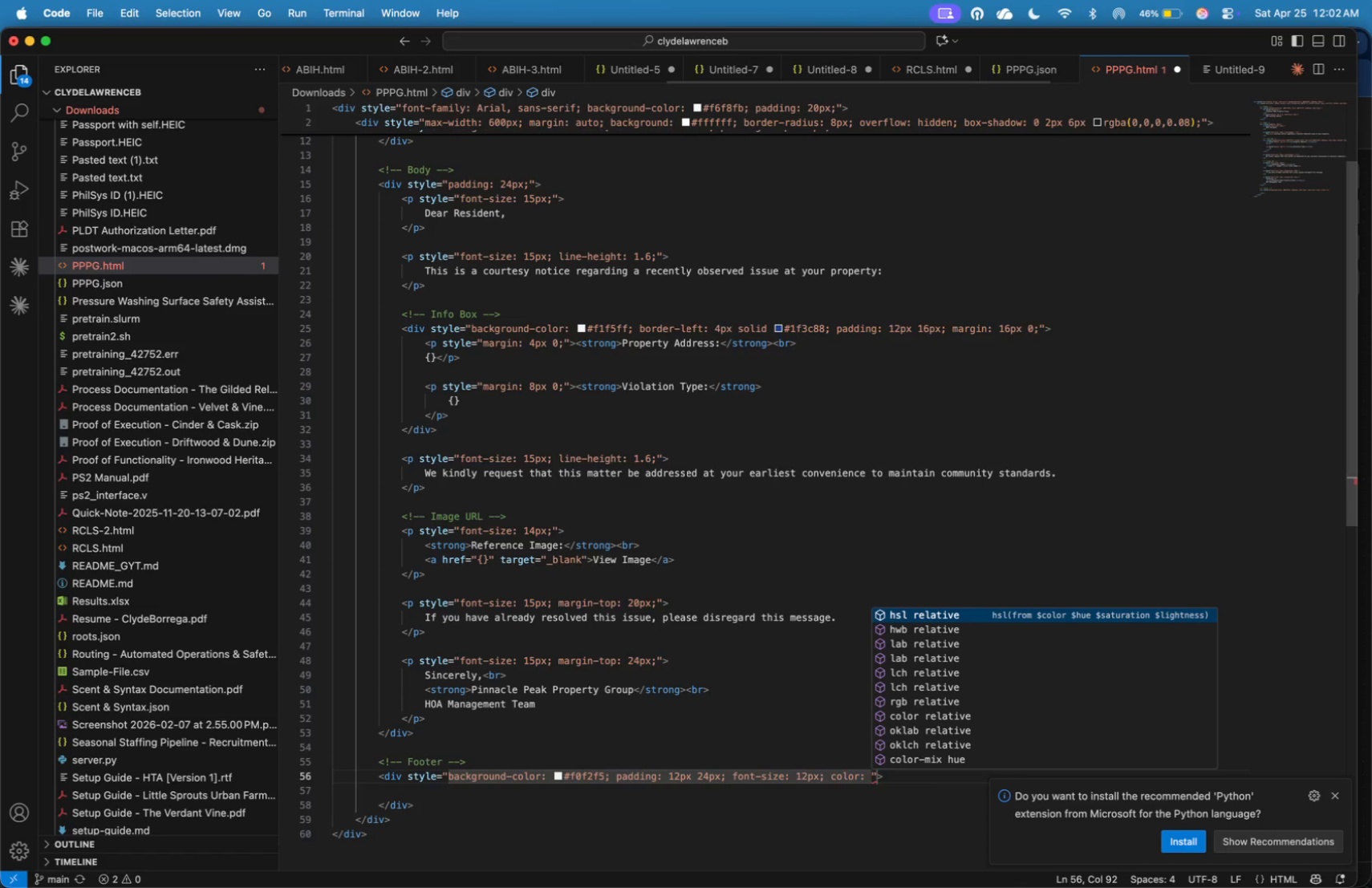 
type(#555;)
 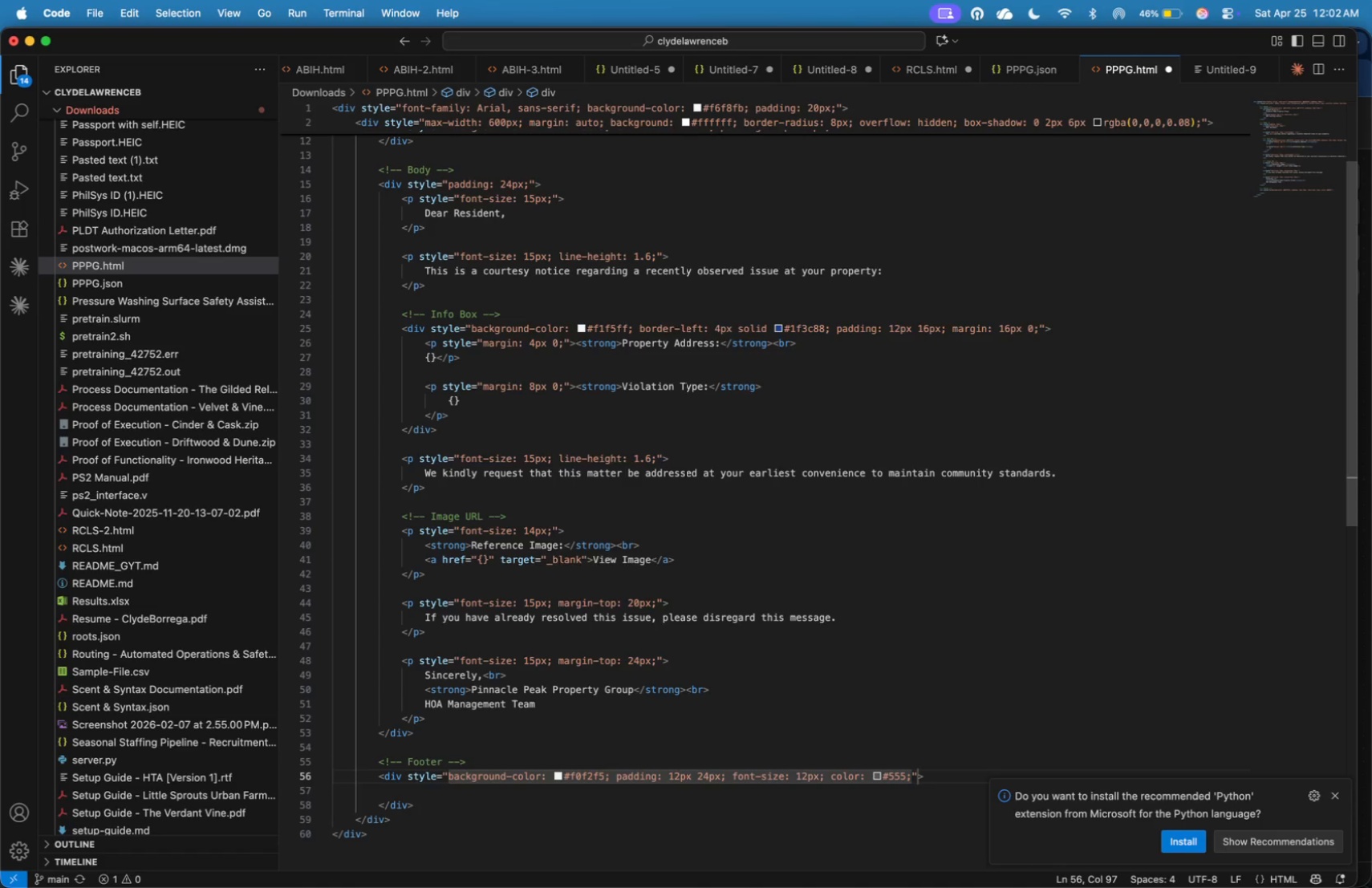 
wait(12.94)
 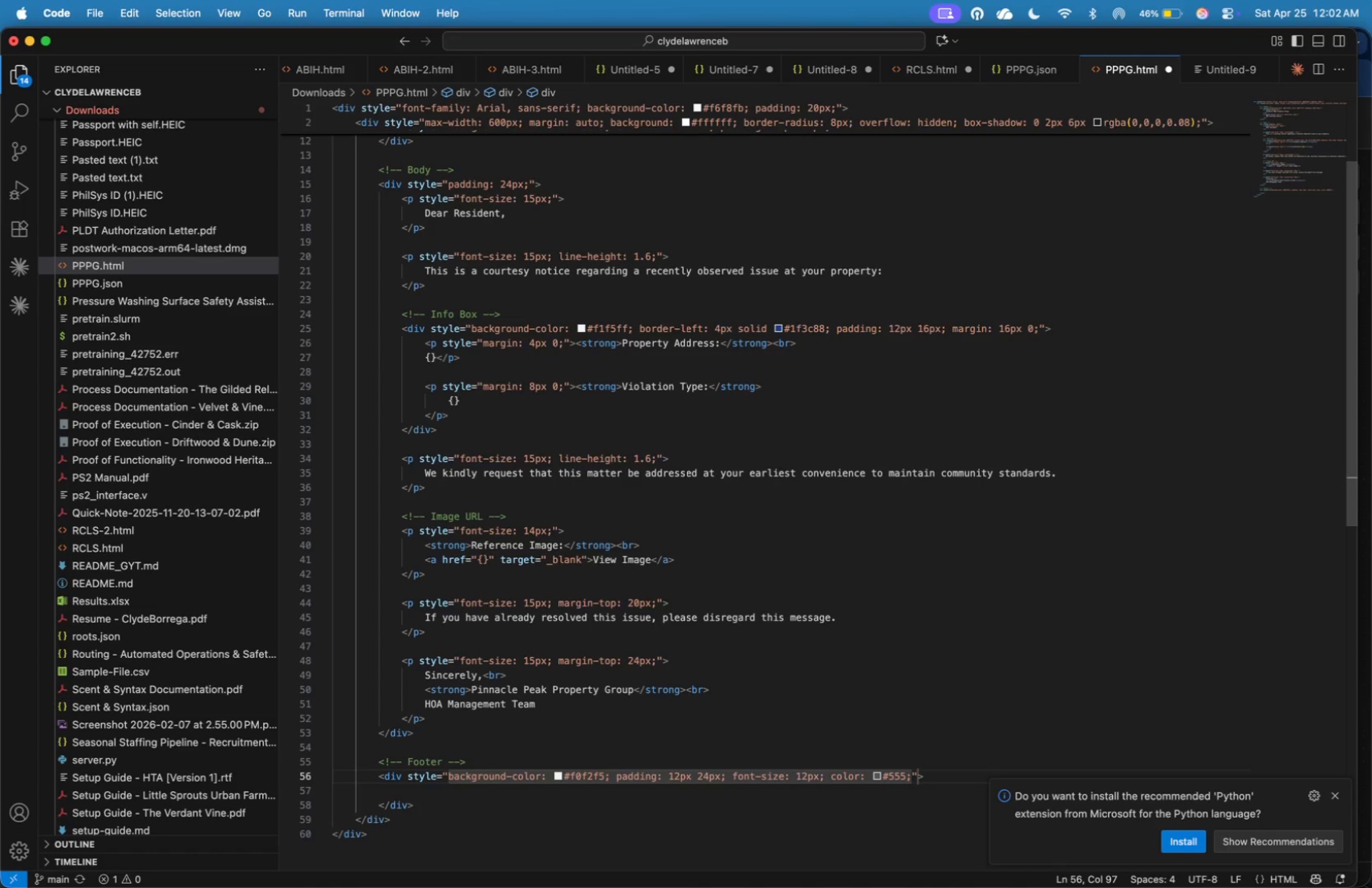 
key(ArrowDown)
 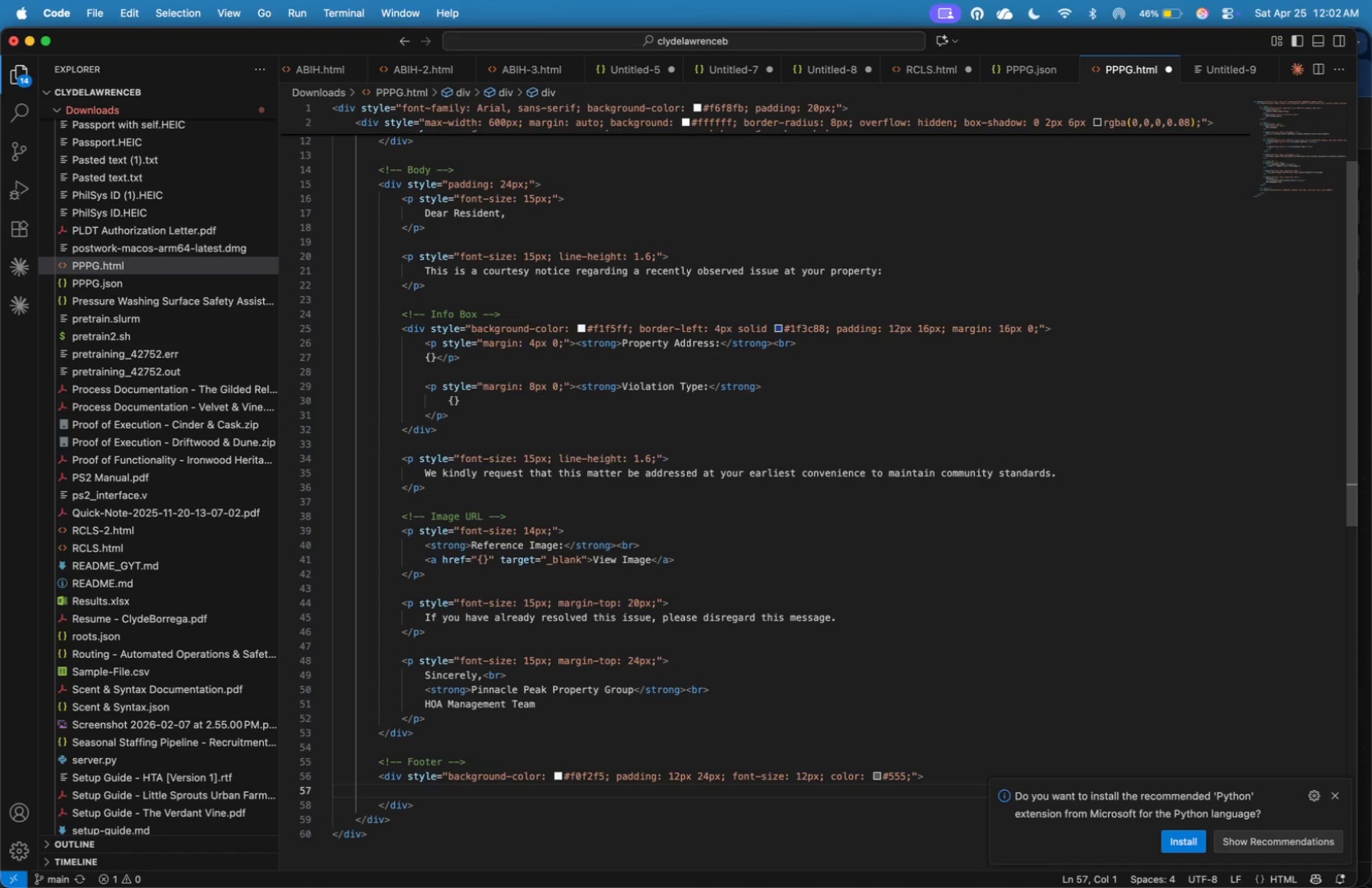 
key(Tab)
type(This is an automated message from the HOA )
 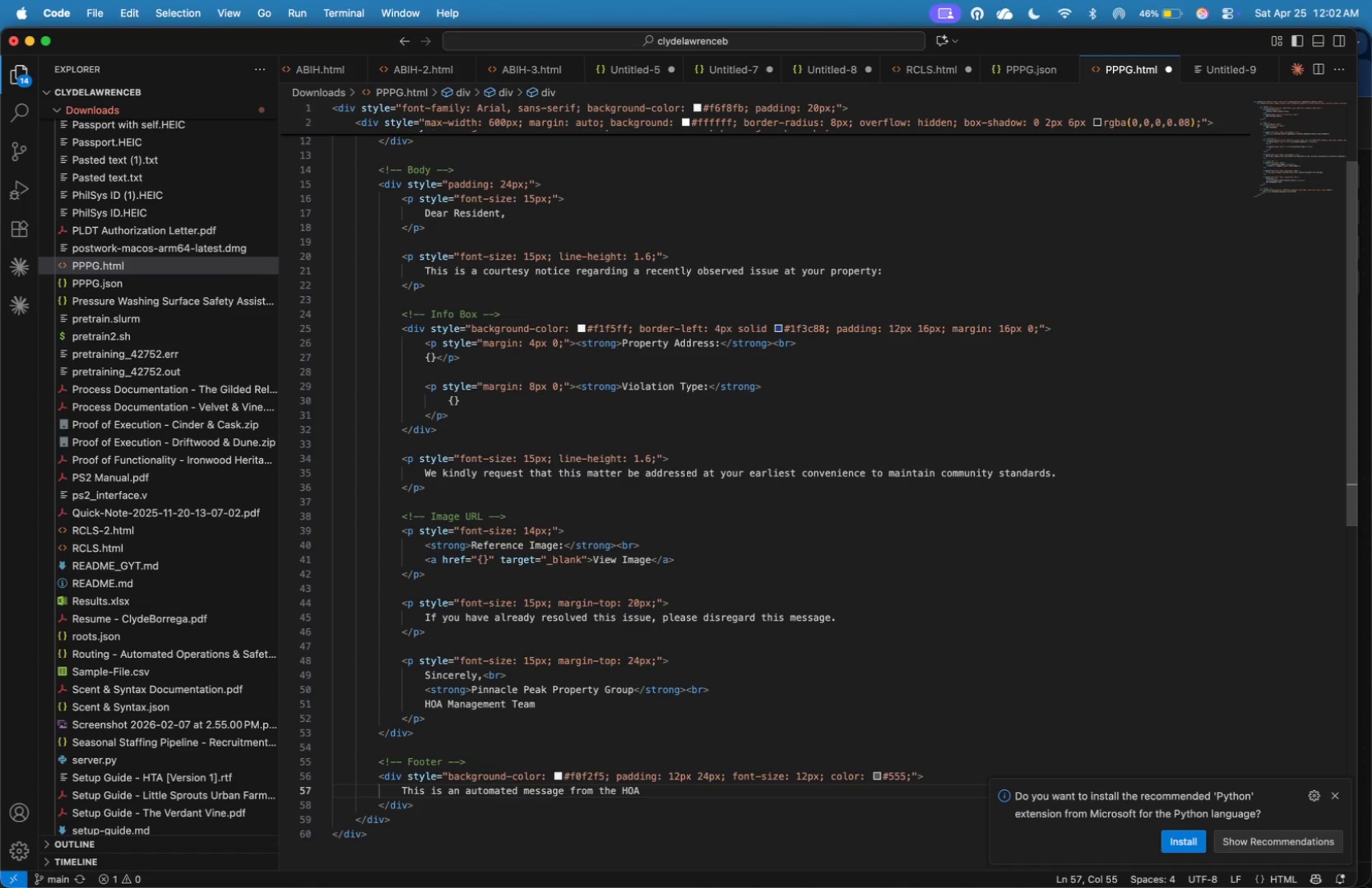 
type(Violation Manae)
key(Backspace)
type(gement System)
 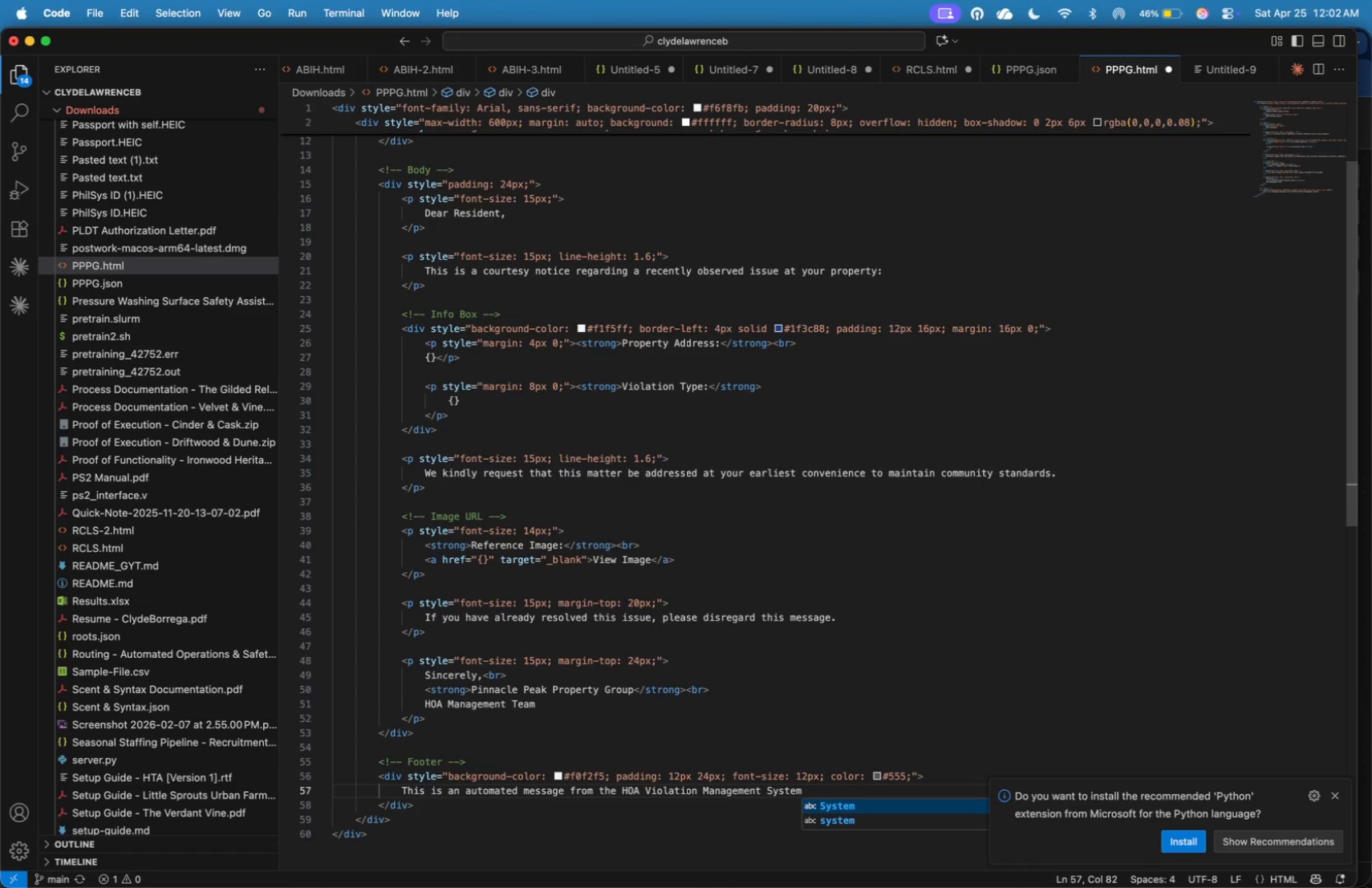 
key(Period)
 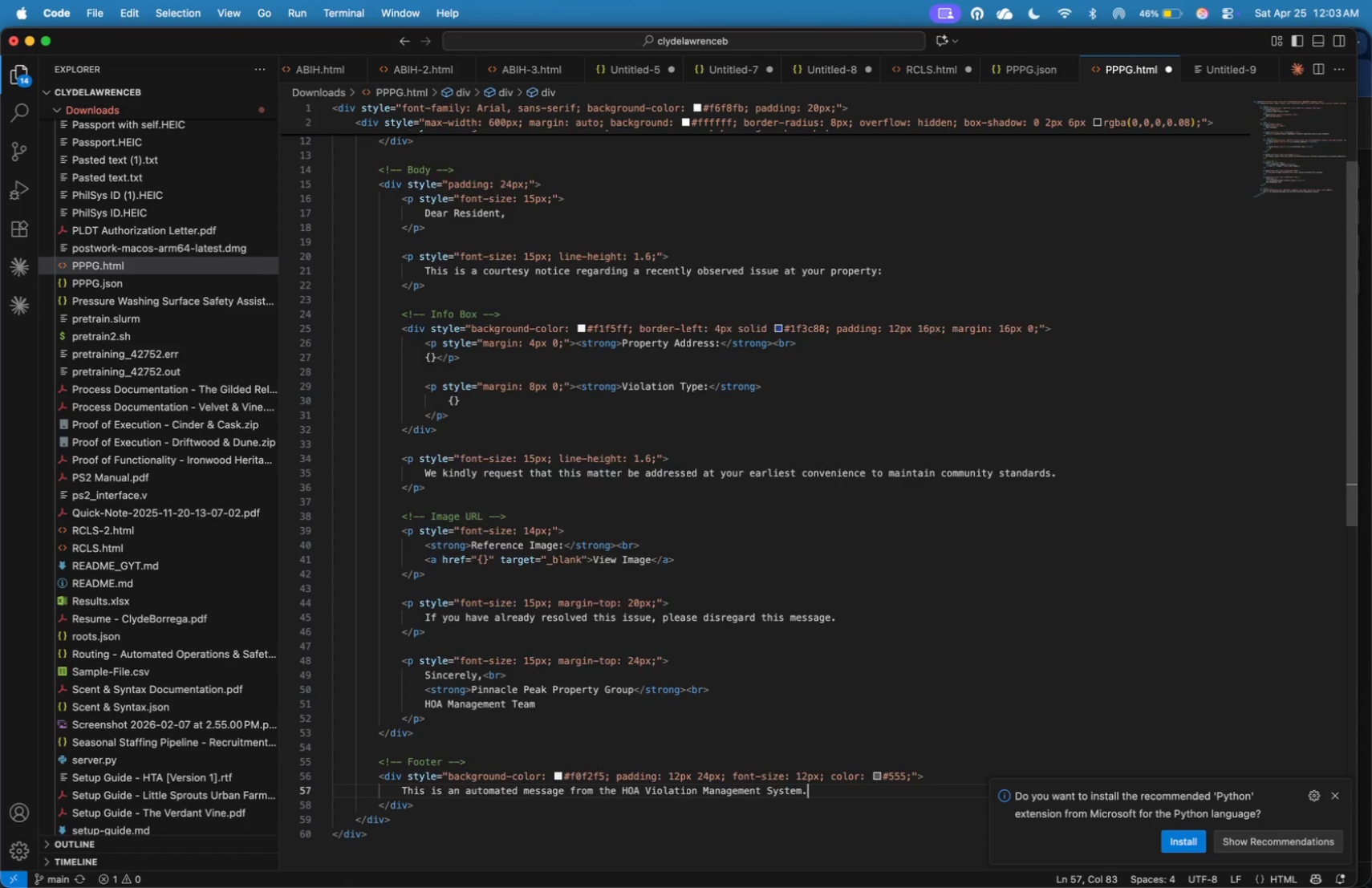 
key(Meta+A)
 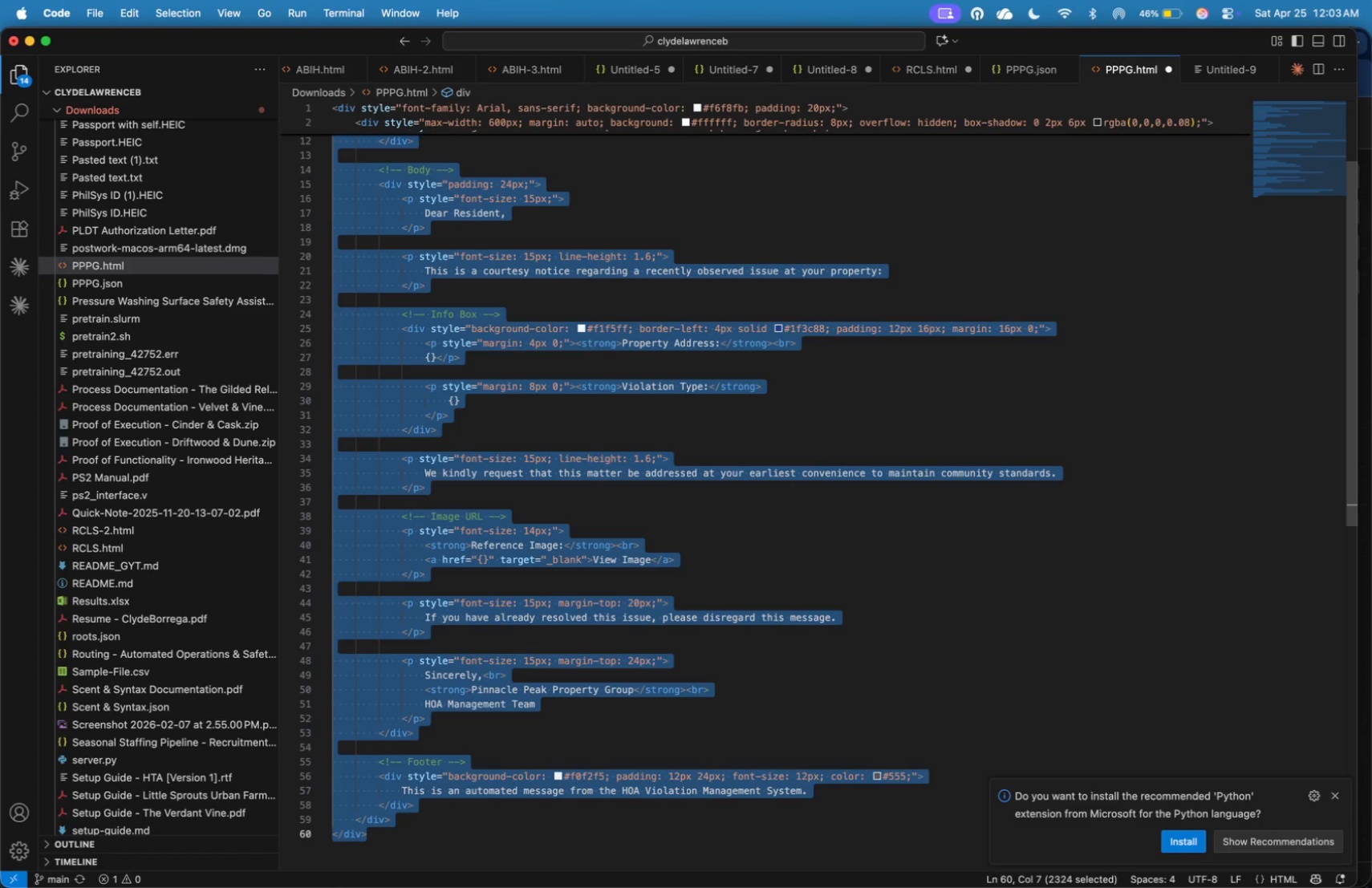 
key(Meta+C)
 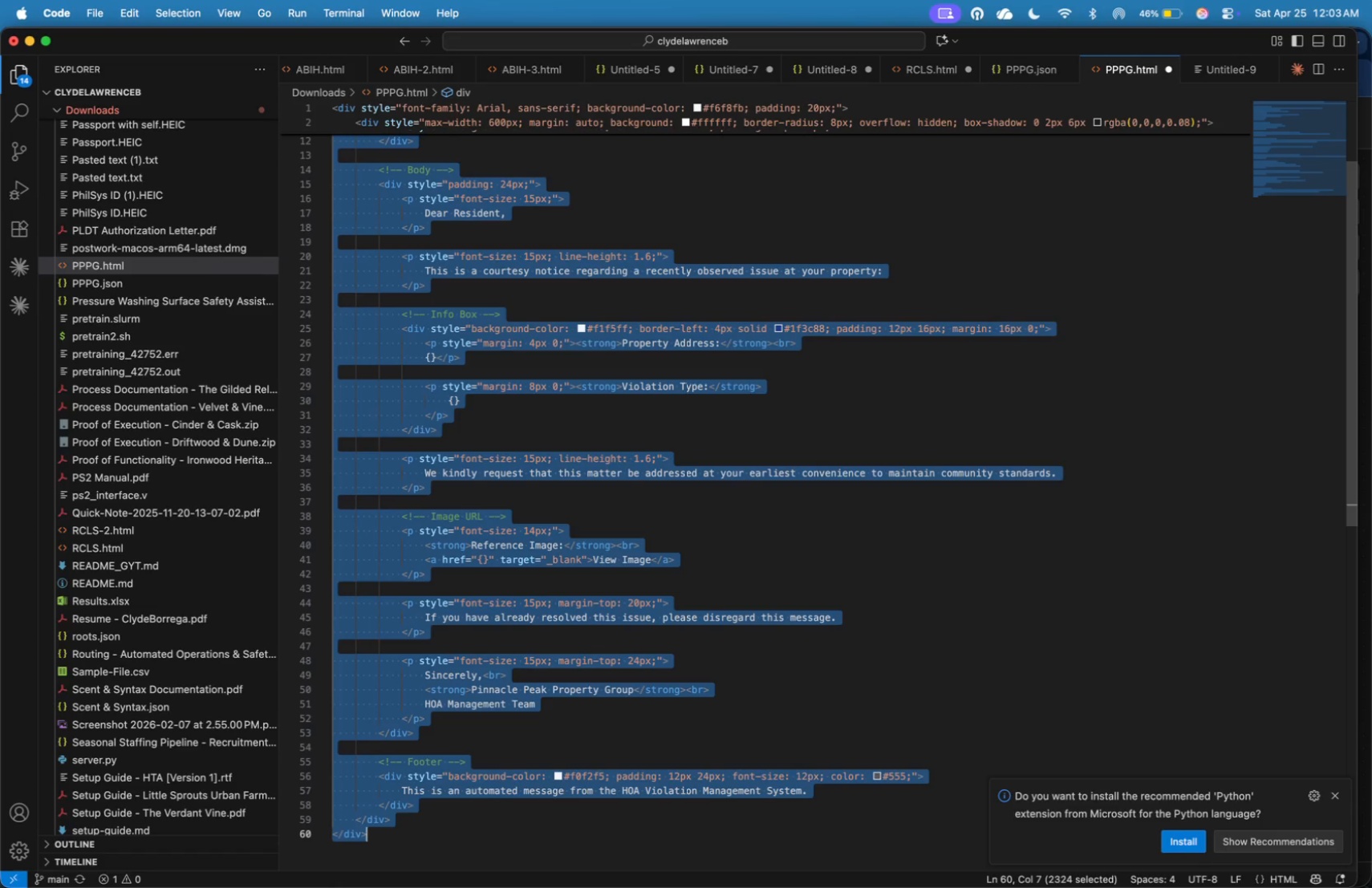 
key(Meta+Tab)
 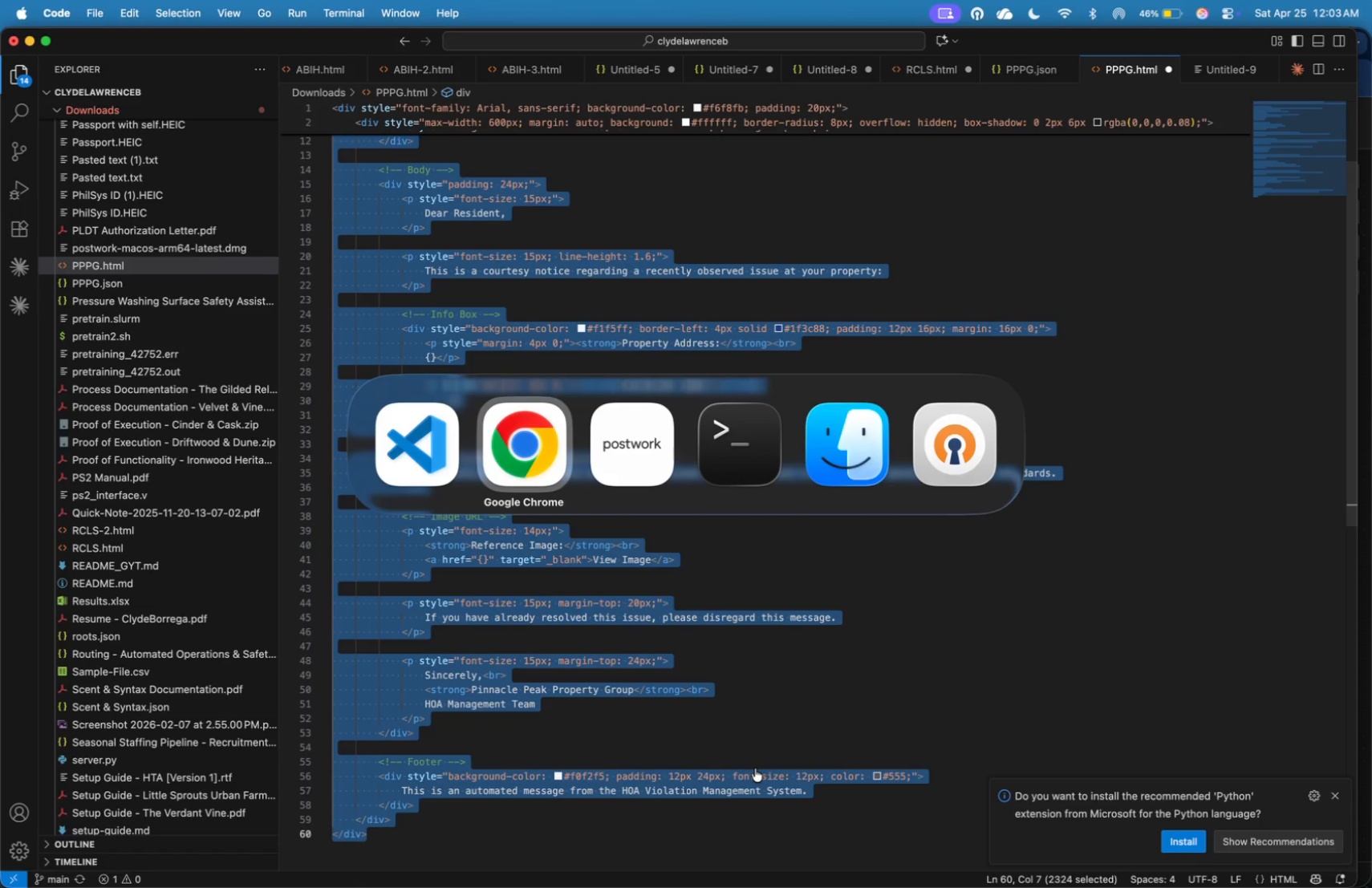 
key(Meta+Tab)